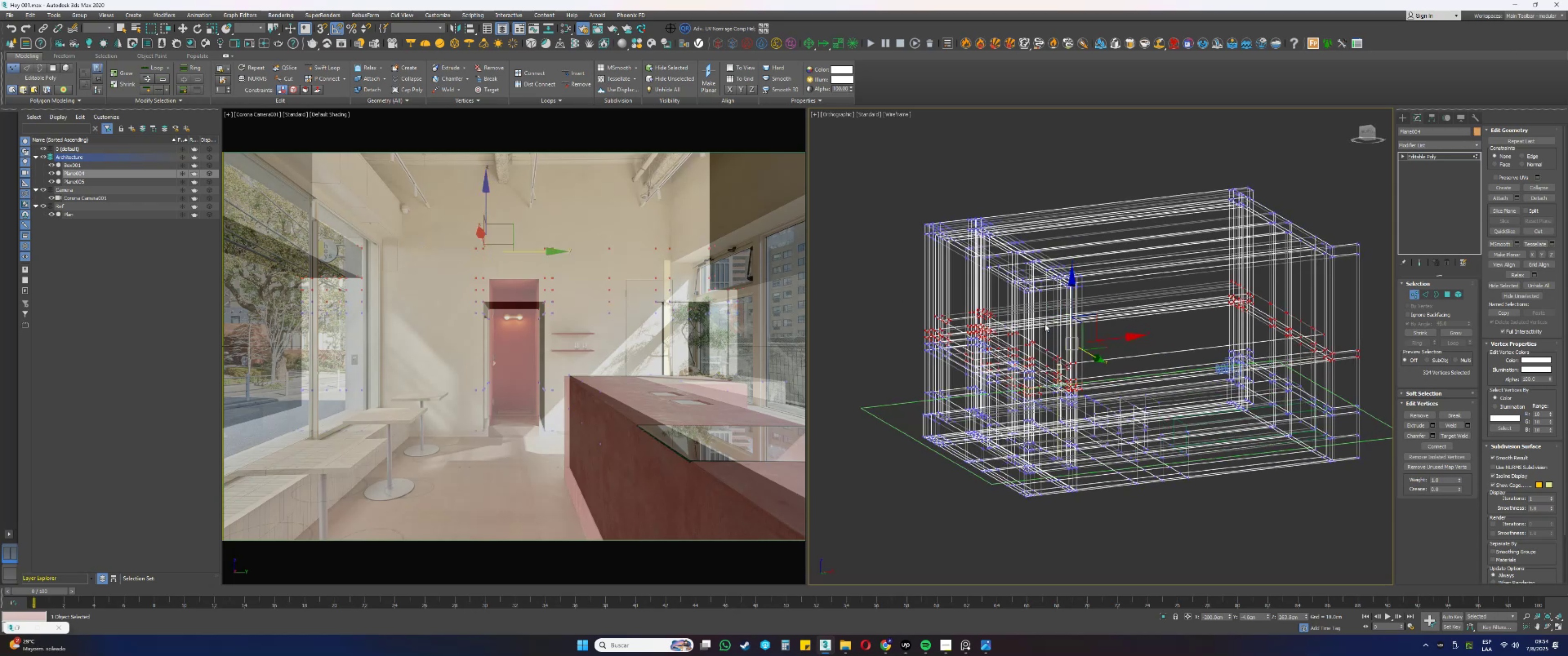 
key(F3)
 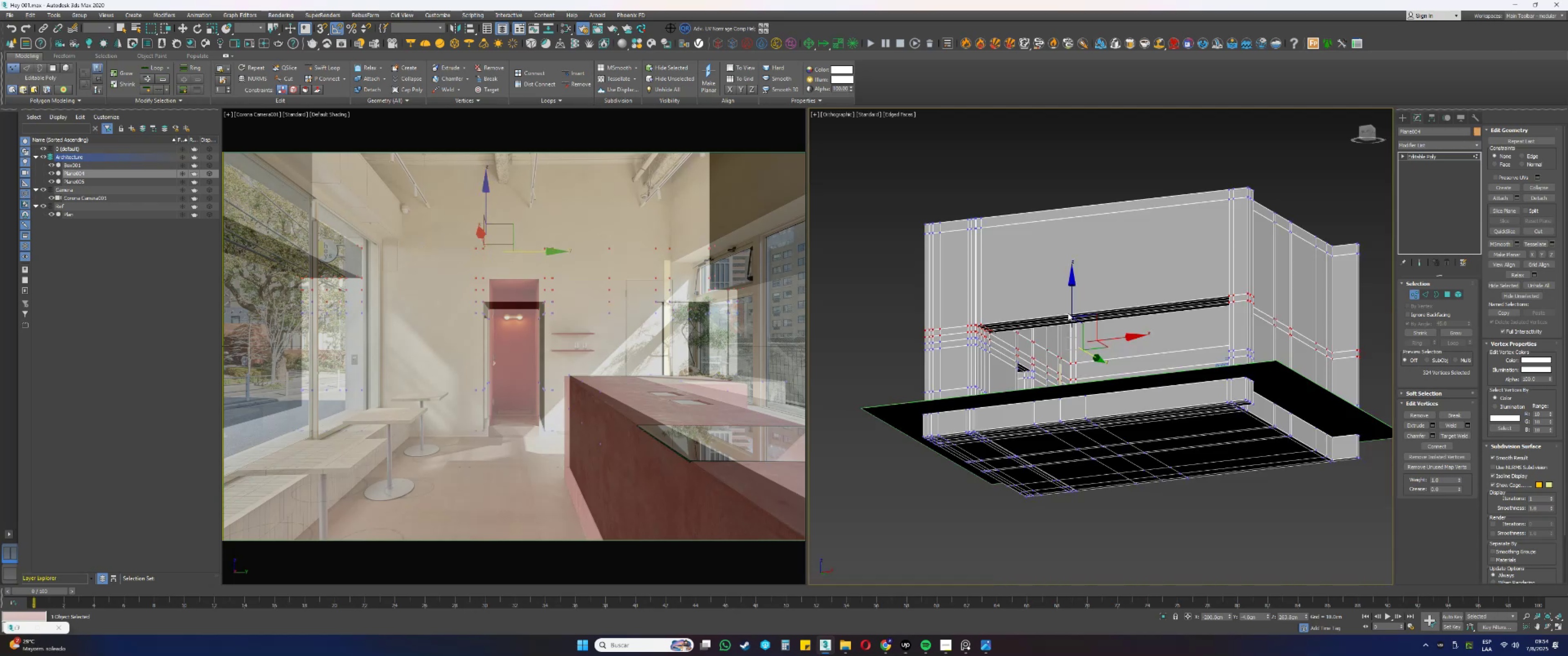 
left_click_drag(start_coordinate=[1070, 310], to_coordinate=[1045, 264])
 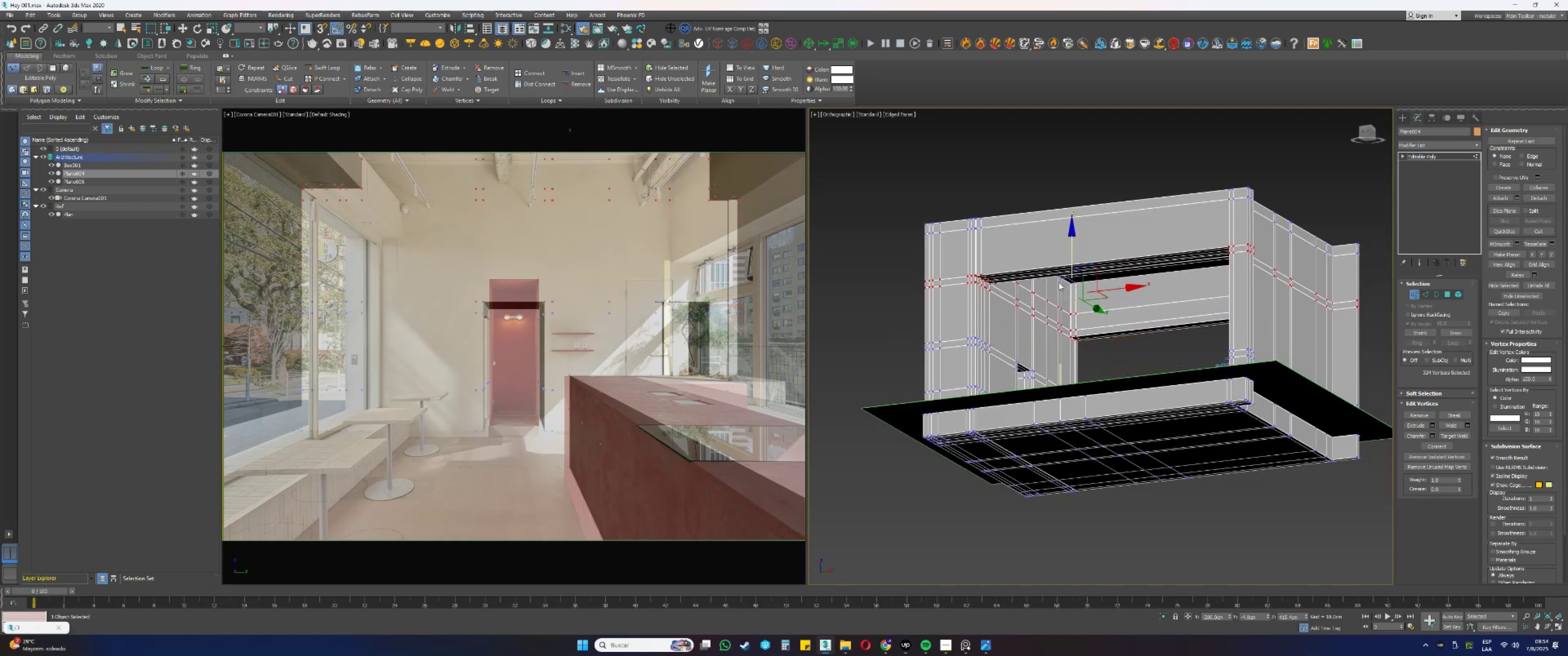 
type(fz)
 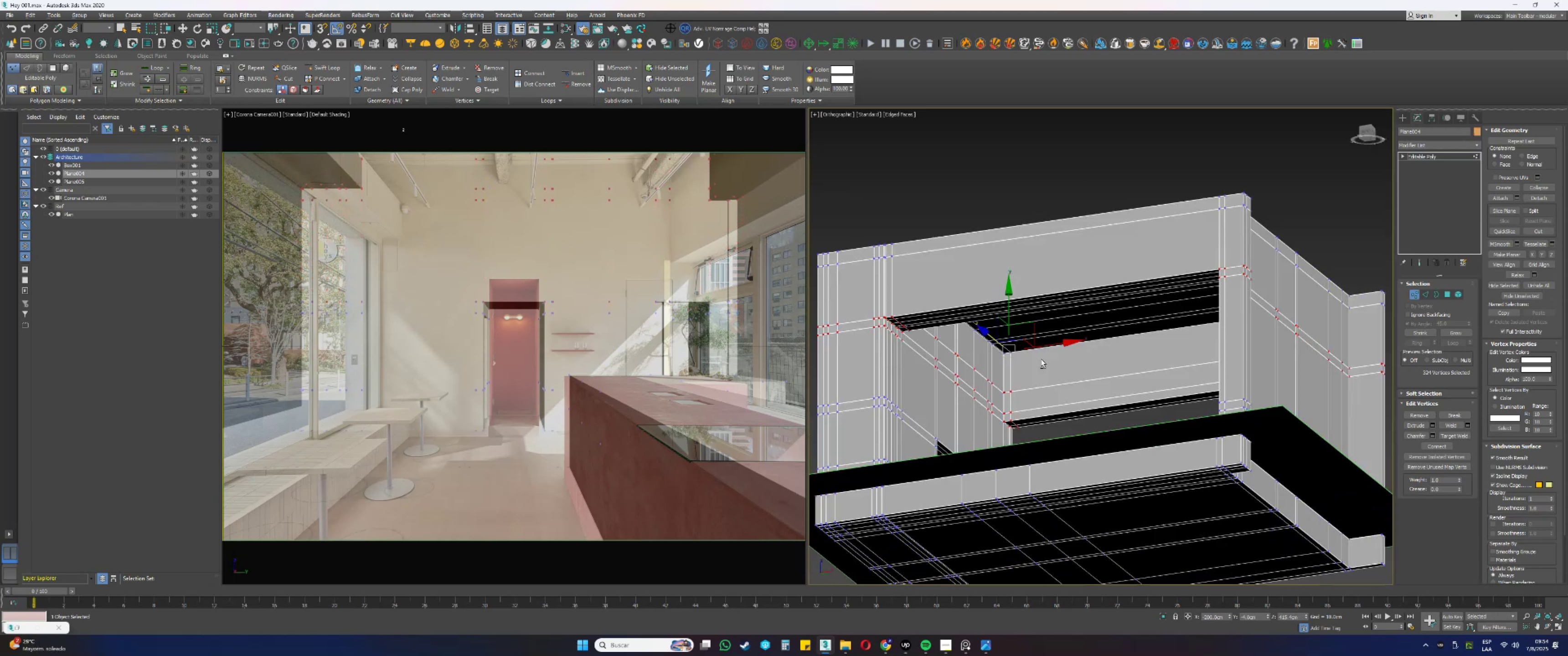 
scroll: coordinate [984, 408], scroll_direction: up, amount: 1.0
 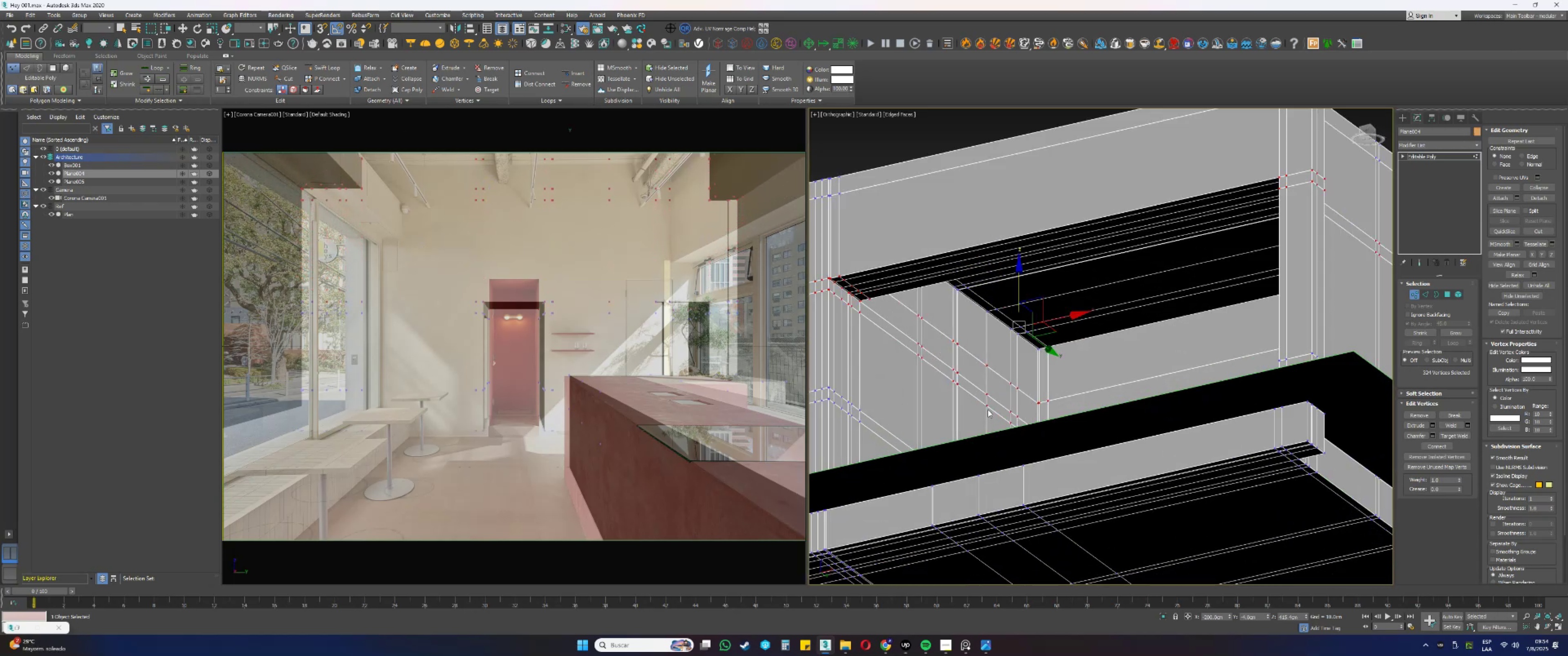 
key(Alt+AltLeft)
 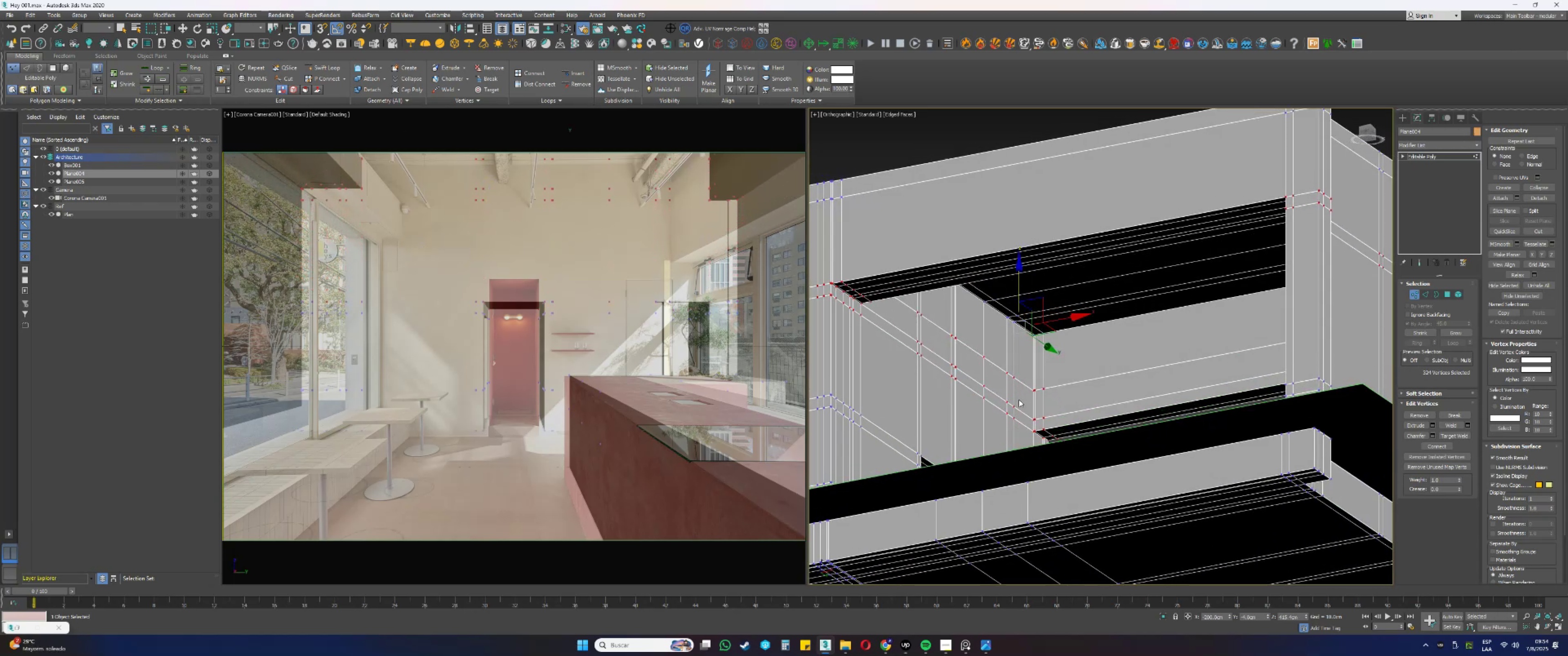 
scroll: coordinate [1045, 420], scroll_direction: up, amount: 1.0
 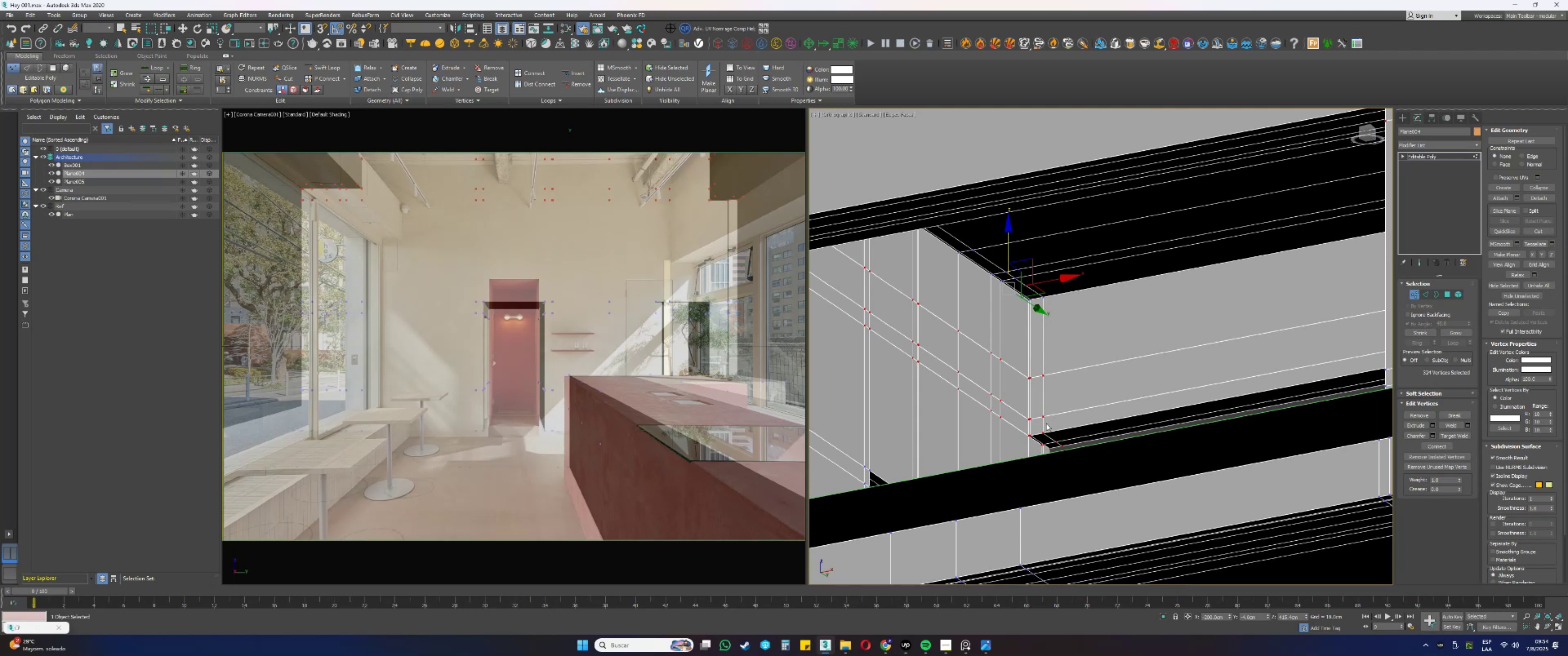 
key(4)
 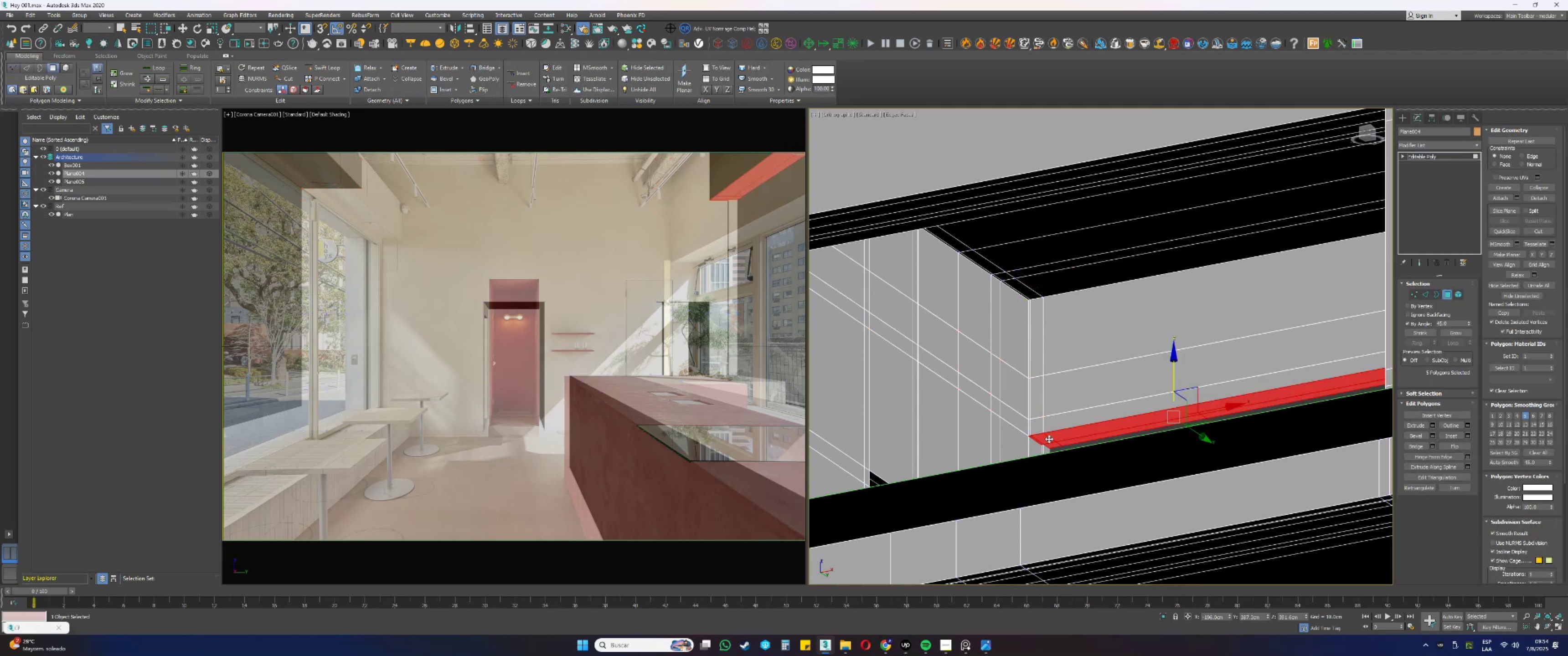 
left_click([1049, 439])
 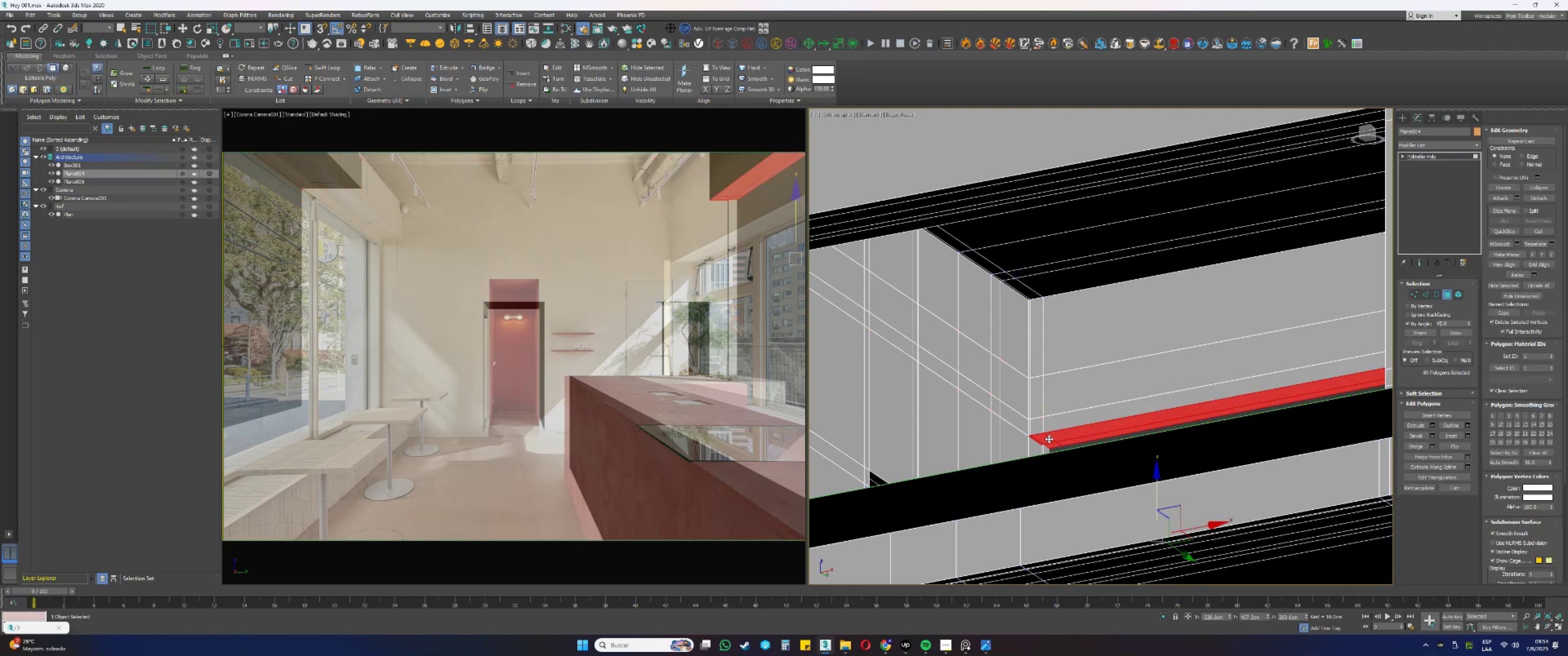 
hold_key(key=AltLeft, duration=0.42)
 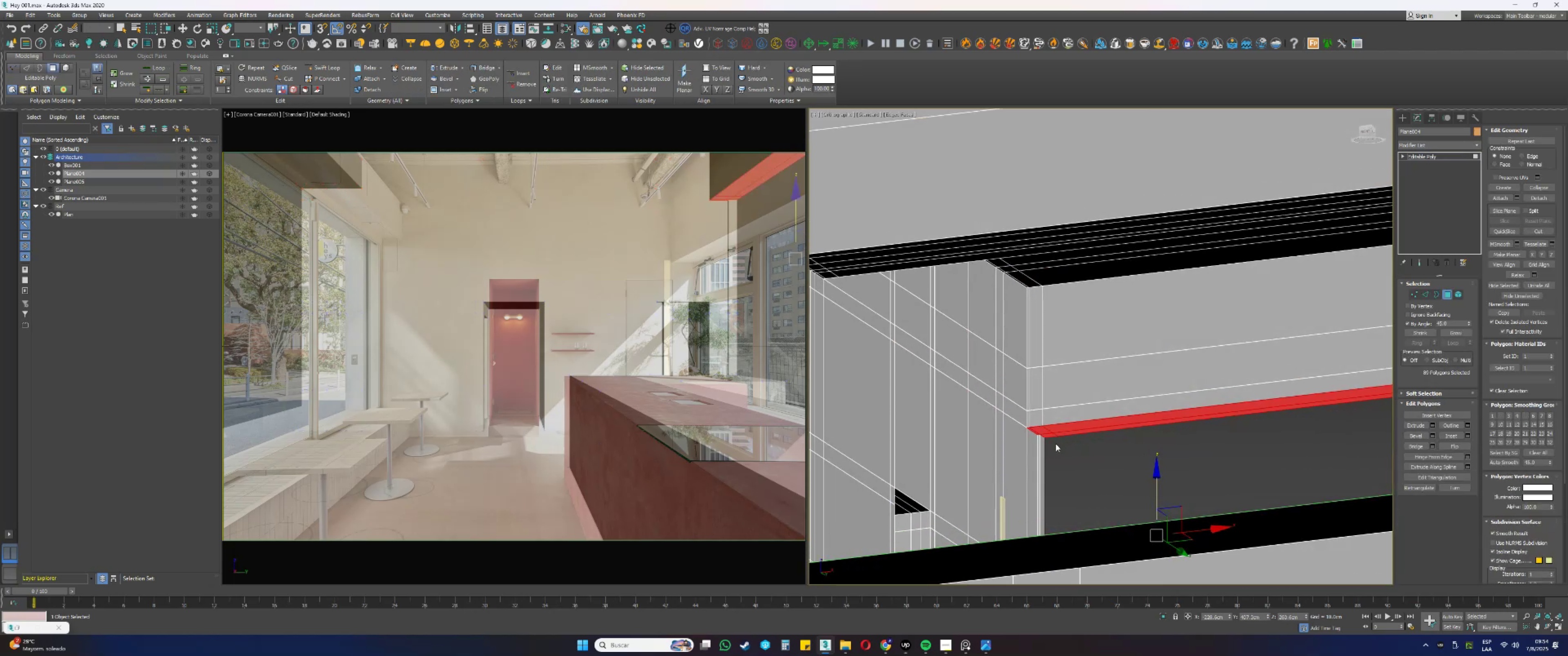 
type(fz[F3]1)
 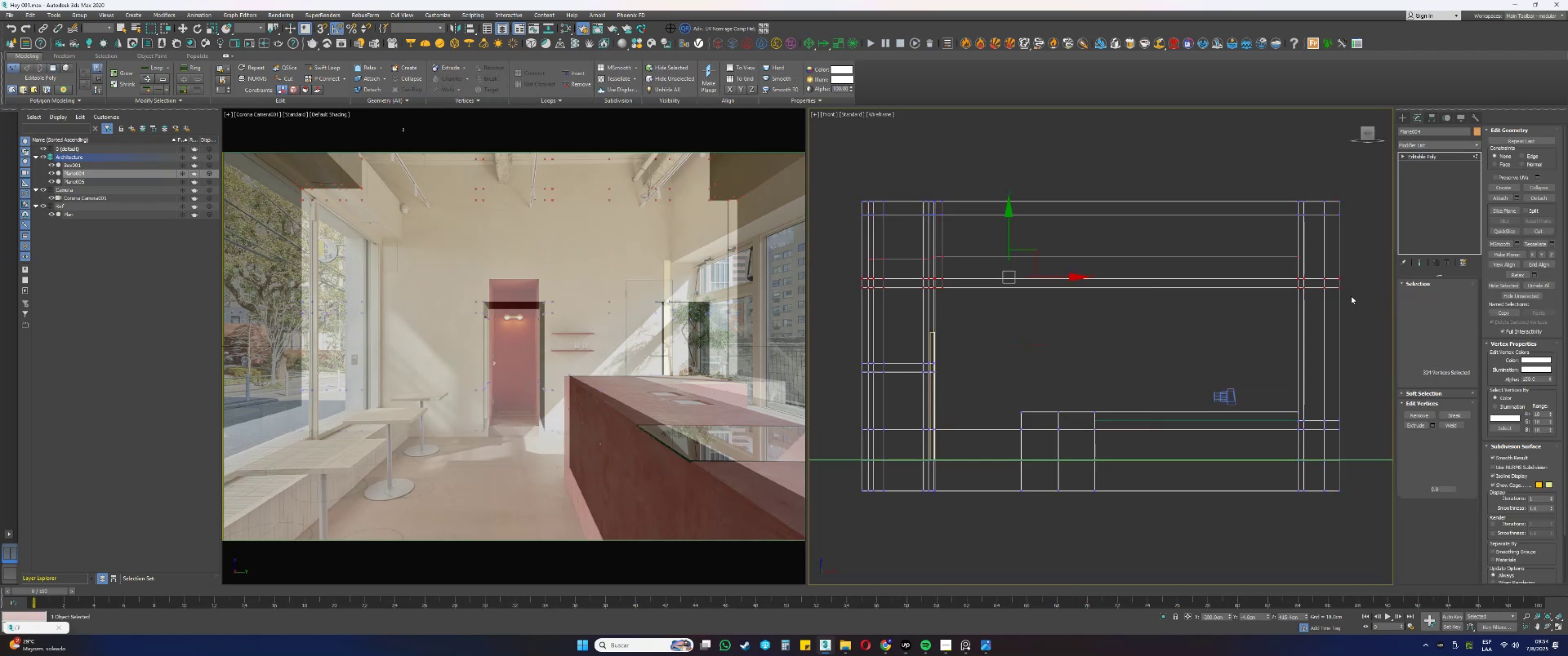 
left_click_drag(start_coordinate=[1354, 295], to_coordinate=[847, 283])
 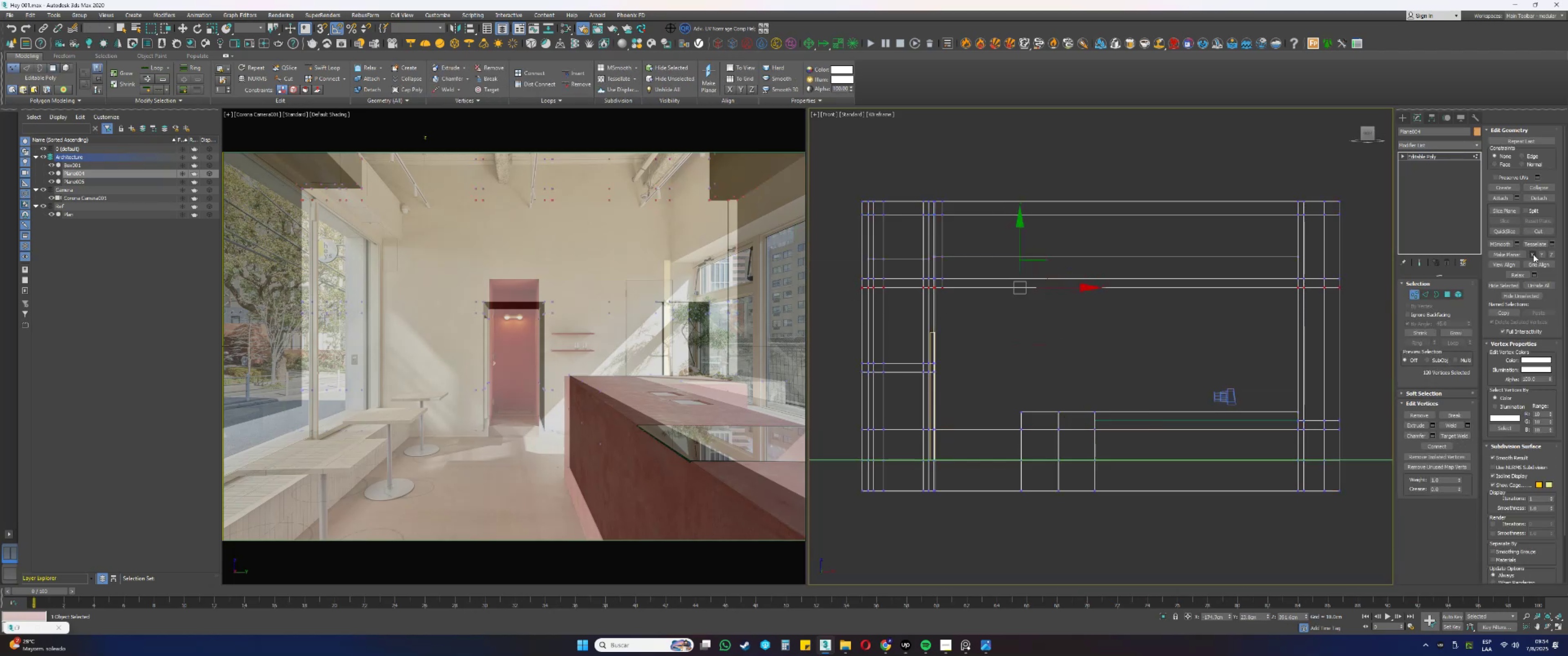 
hold_key(key=AltLeft, duration=0.39)
 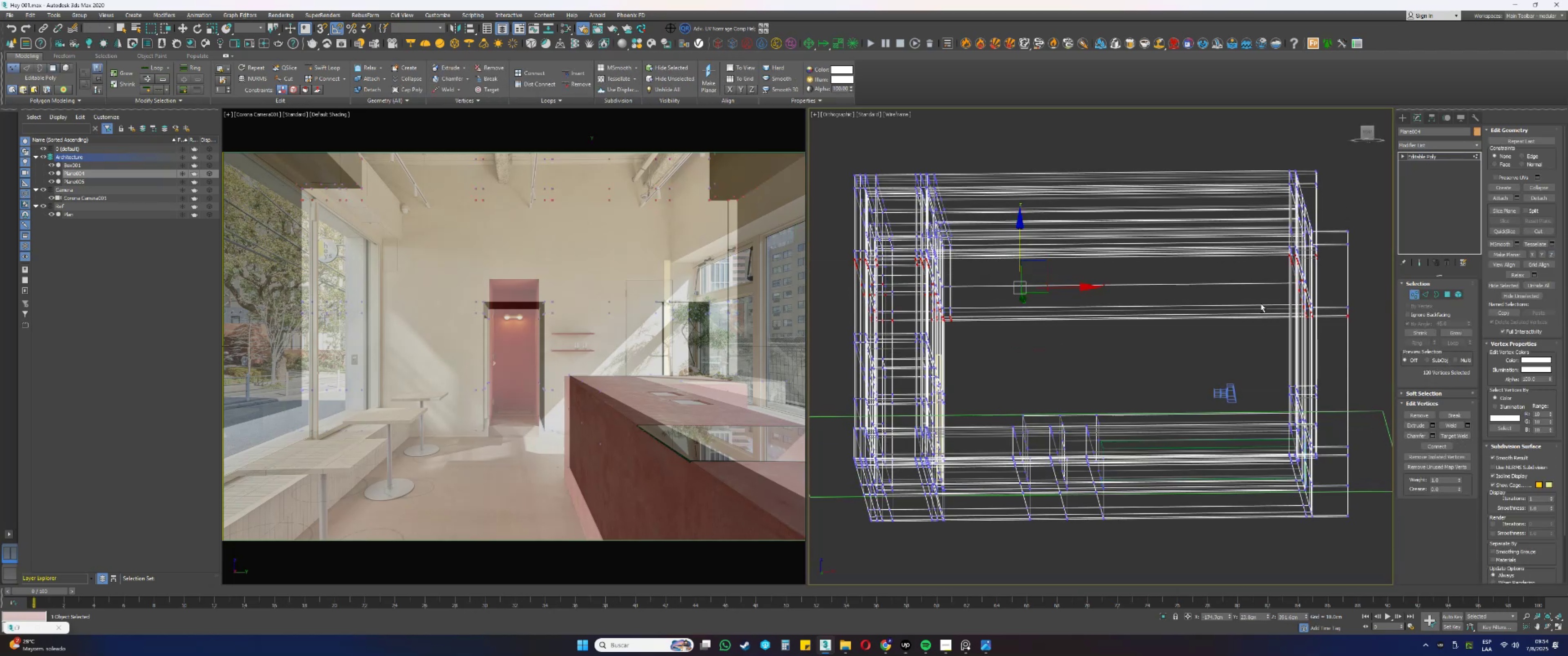 
key(Alt+AltLeft)
 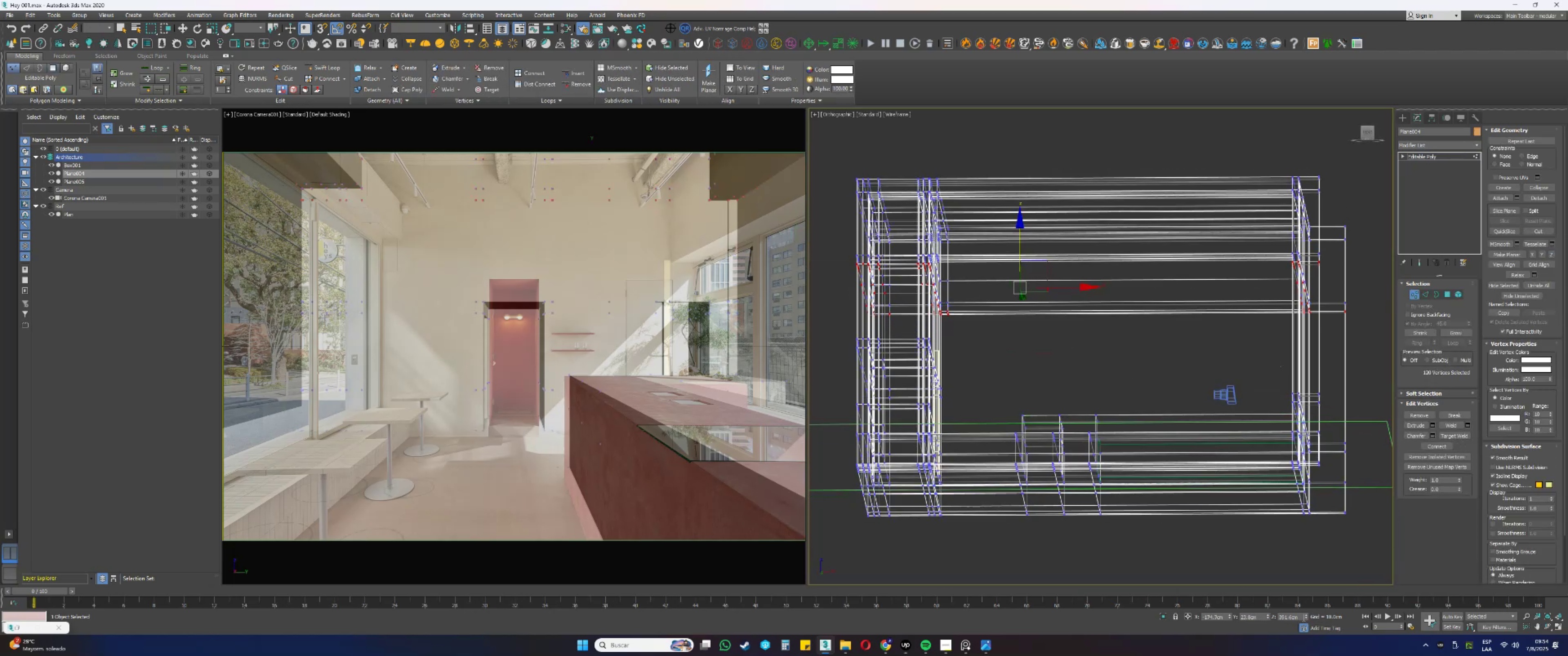 
double_click([1297, 616])
 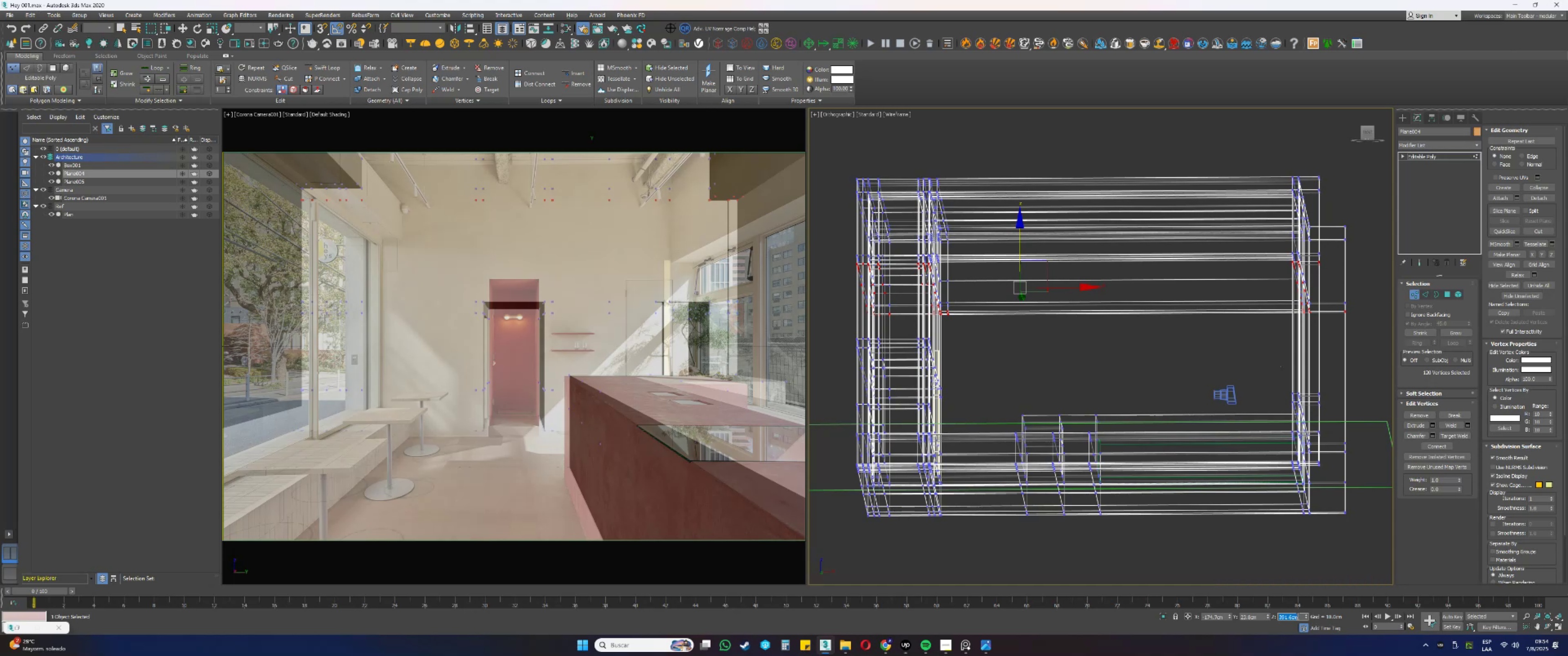 
key(Numpad2)
 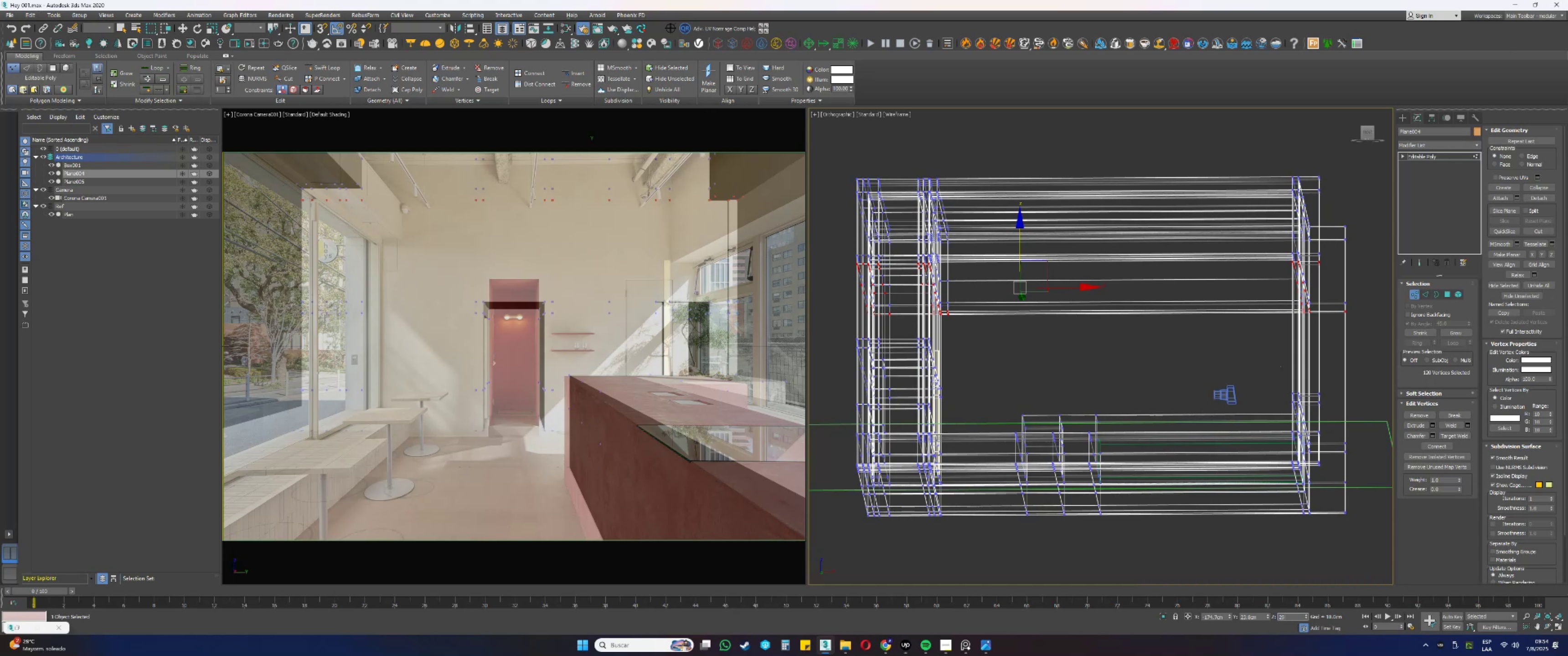 
key(Numpad9)
 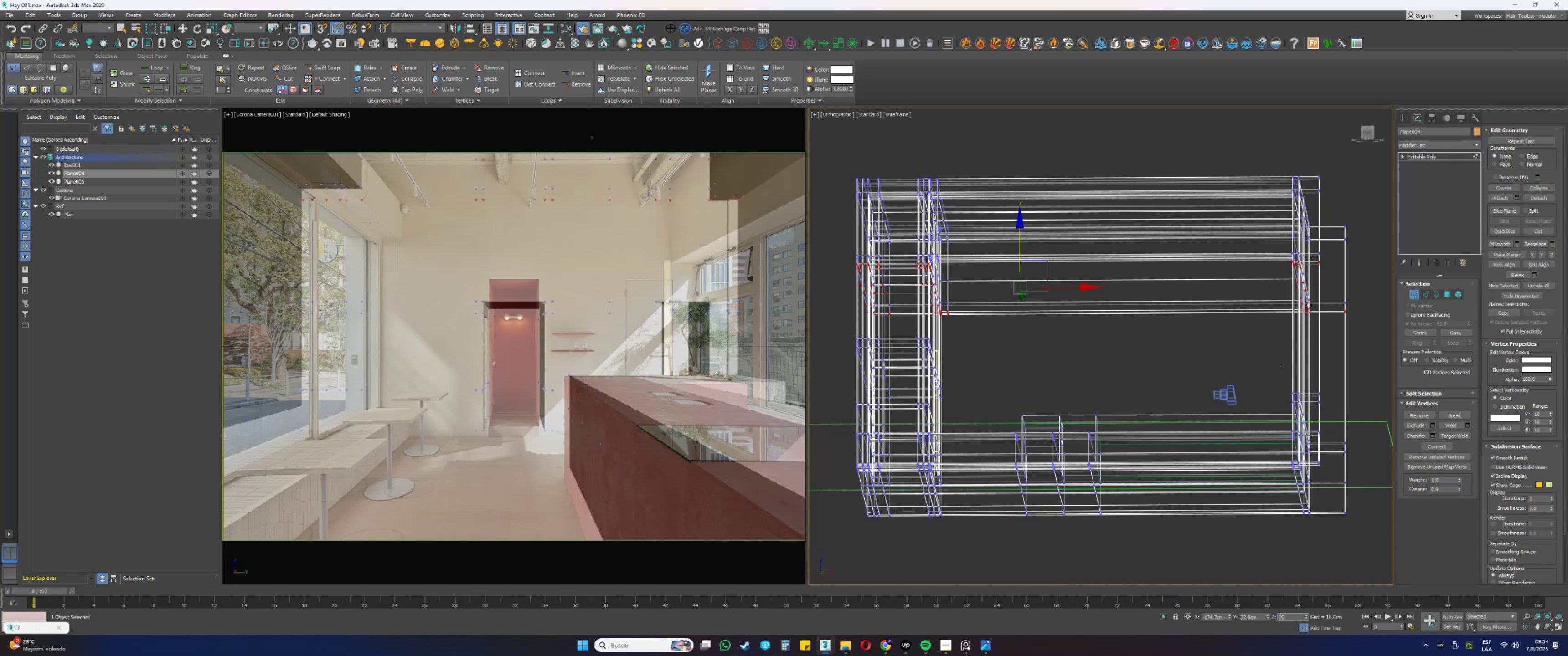 
key(Numpad0)
 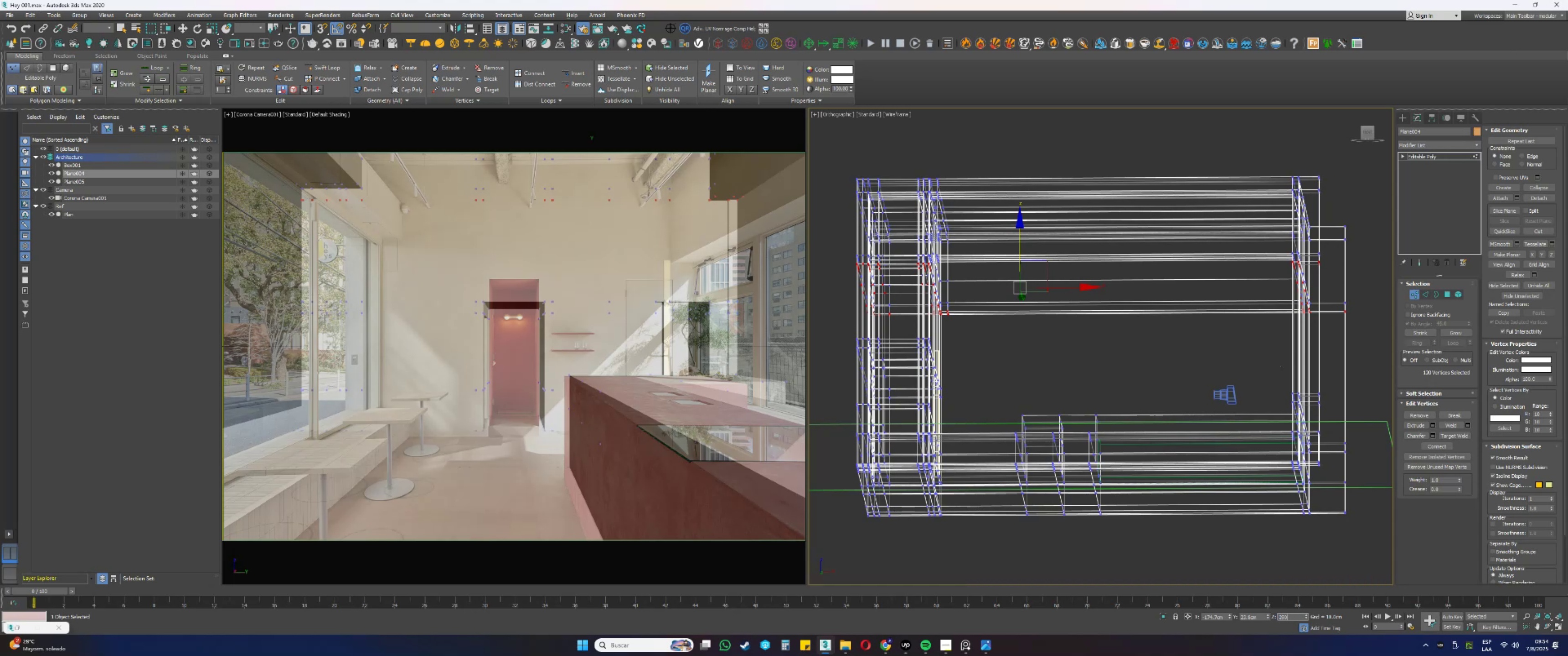 
key(NumpadEnter)
 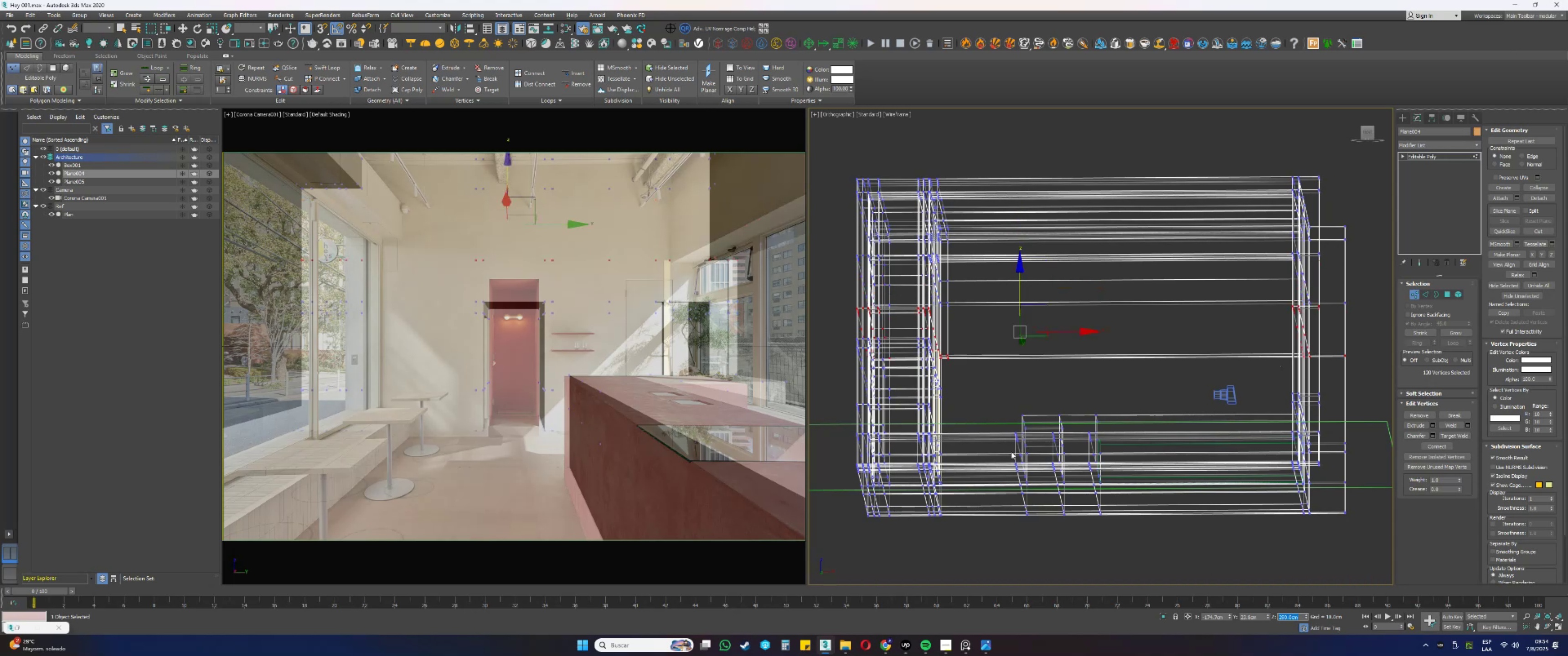 
key(Alt+AltLeft)
 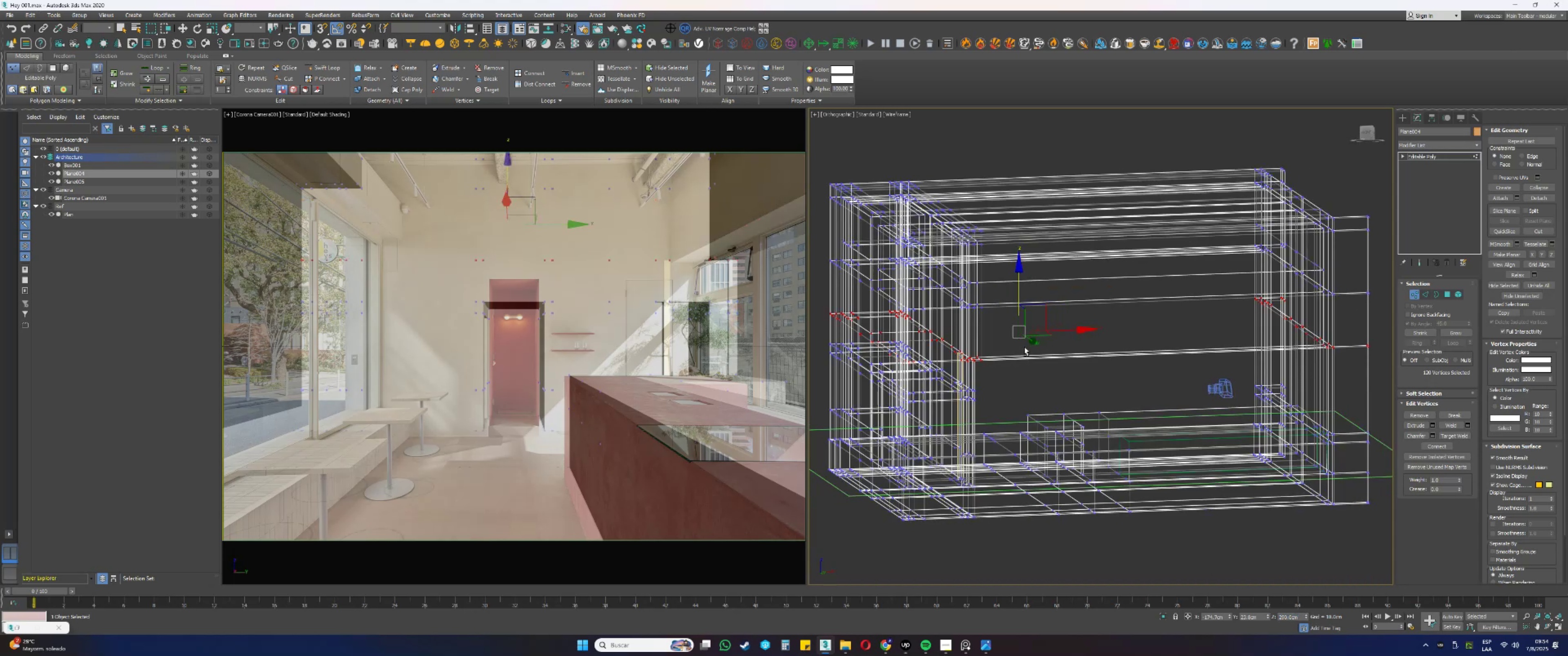 
key(F3)
 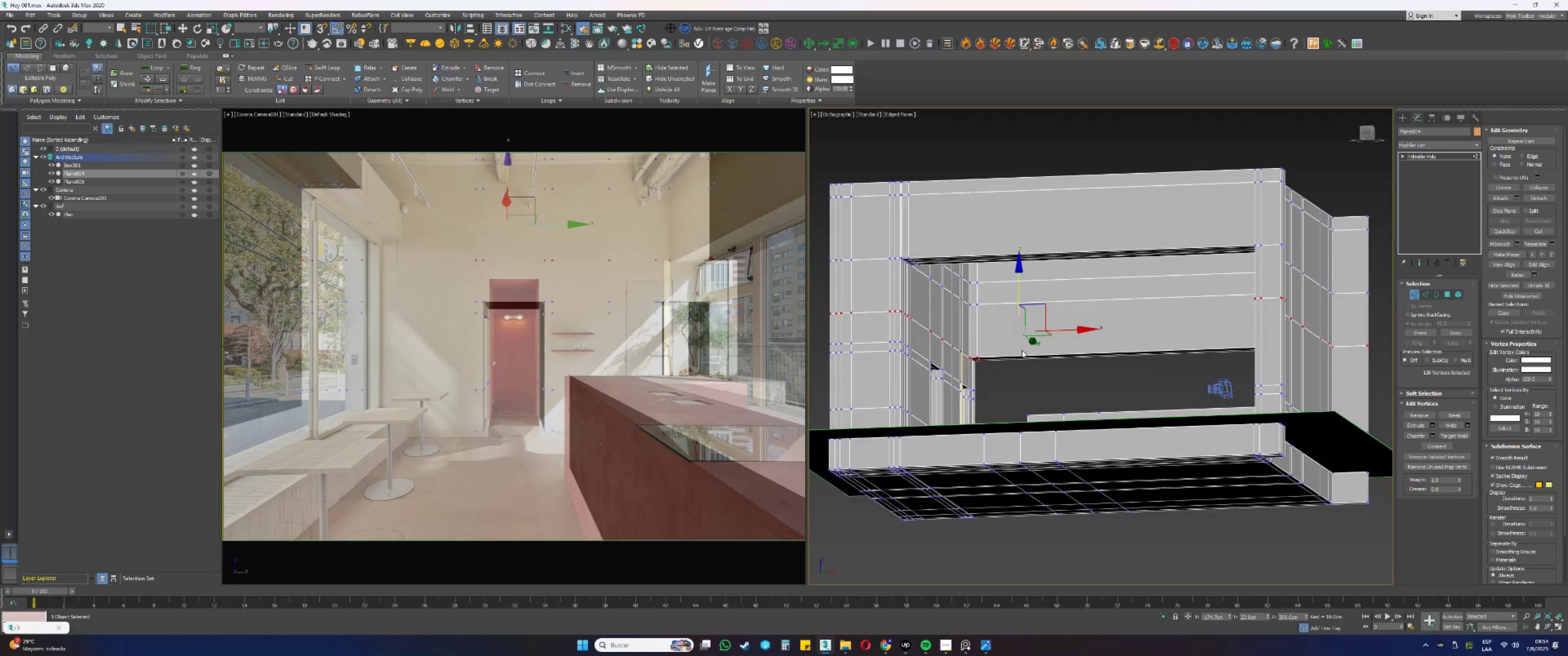 
key(Alt+AltLeft)
 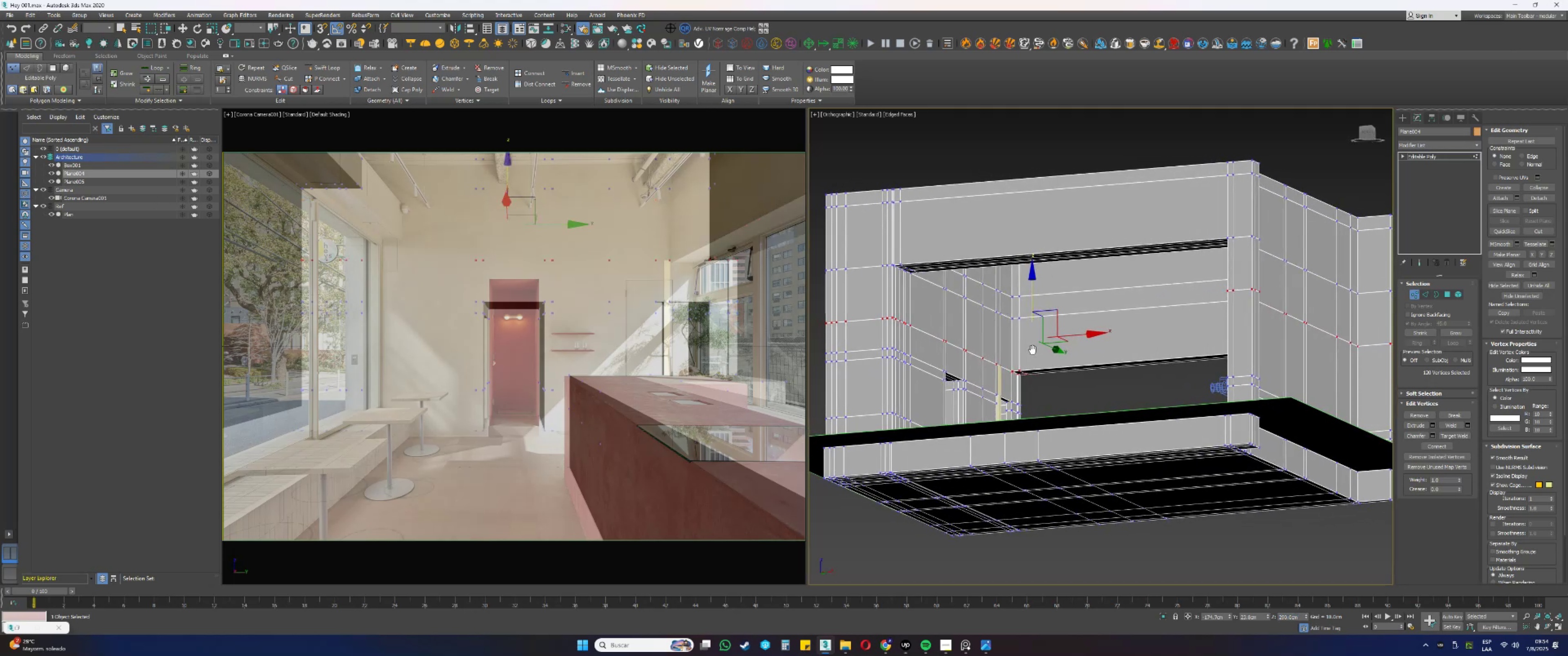 
key(Alt+AltLeft)
 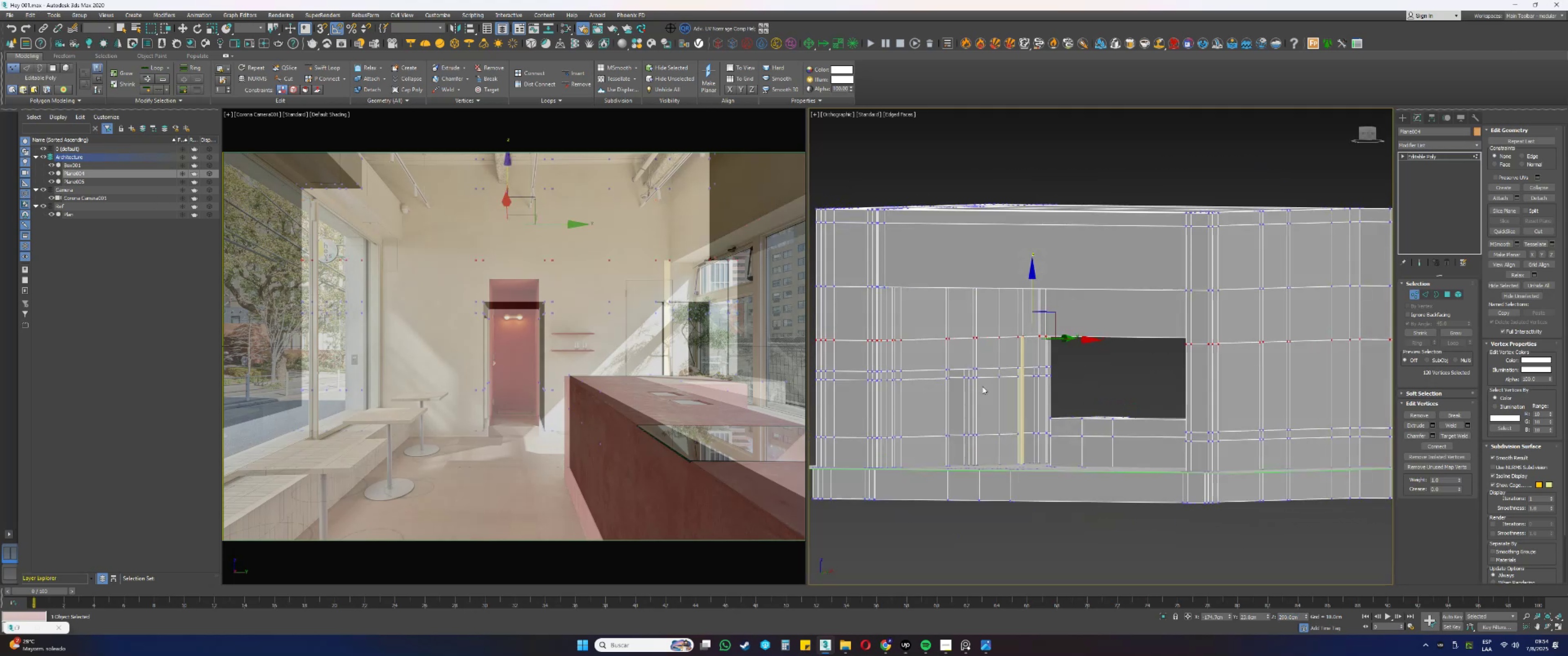 
scroll: coordinate [991, 391], scroll_direction: up, amount: 1.0
 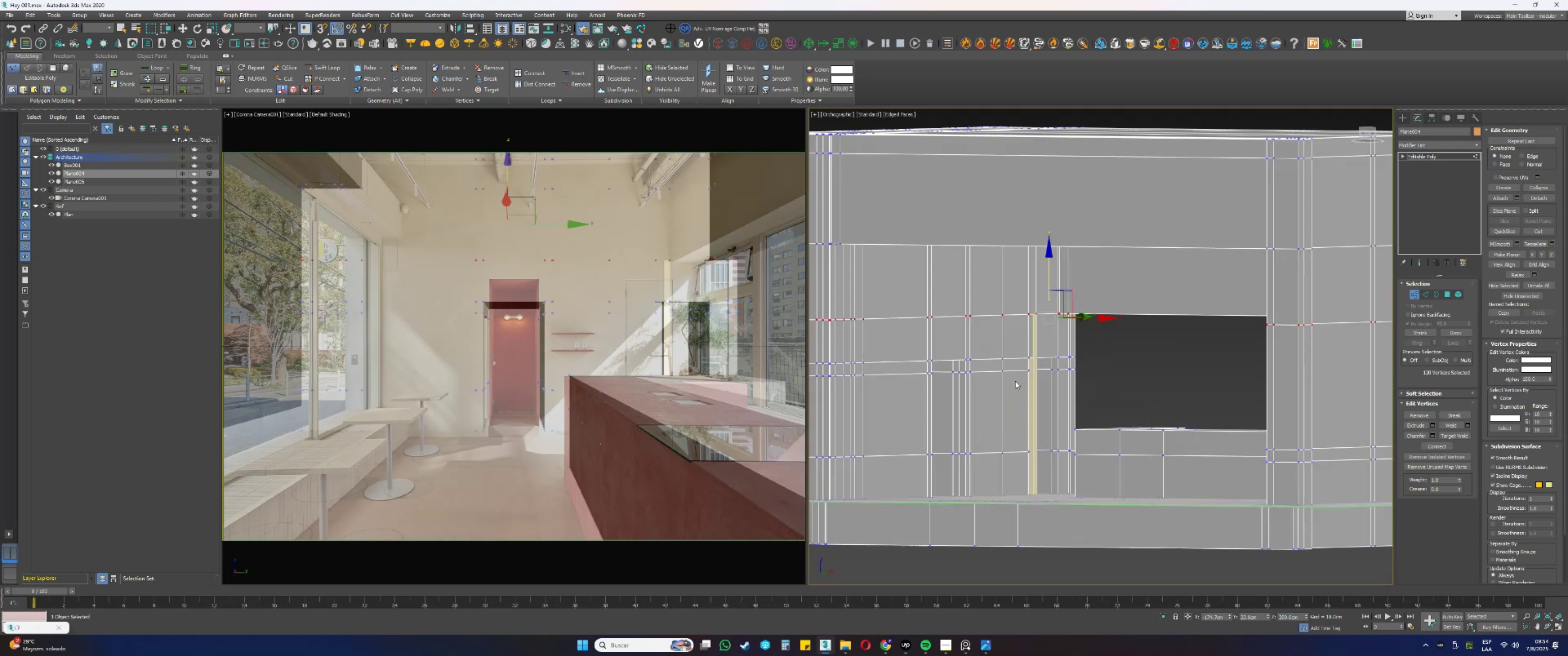 
key(1)
 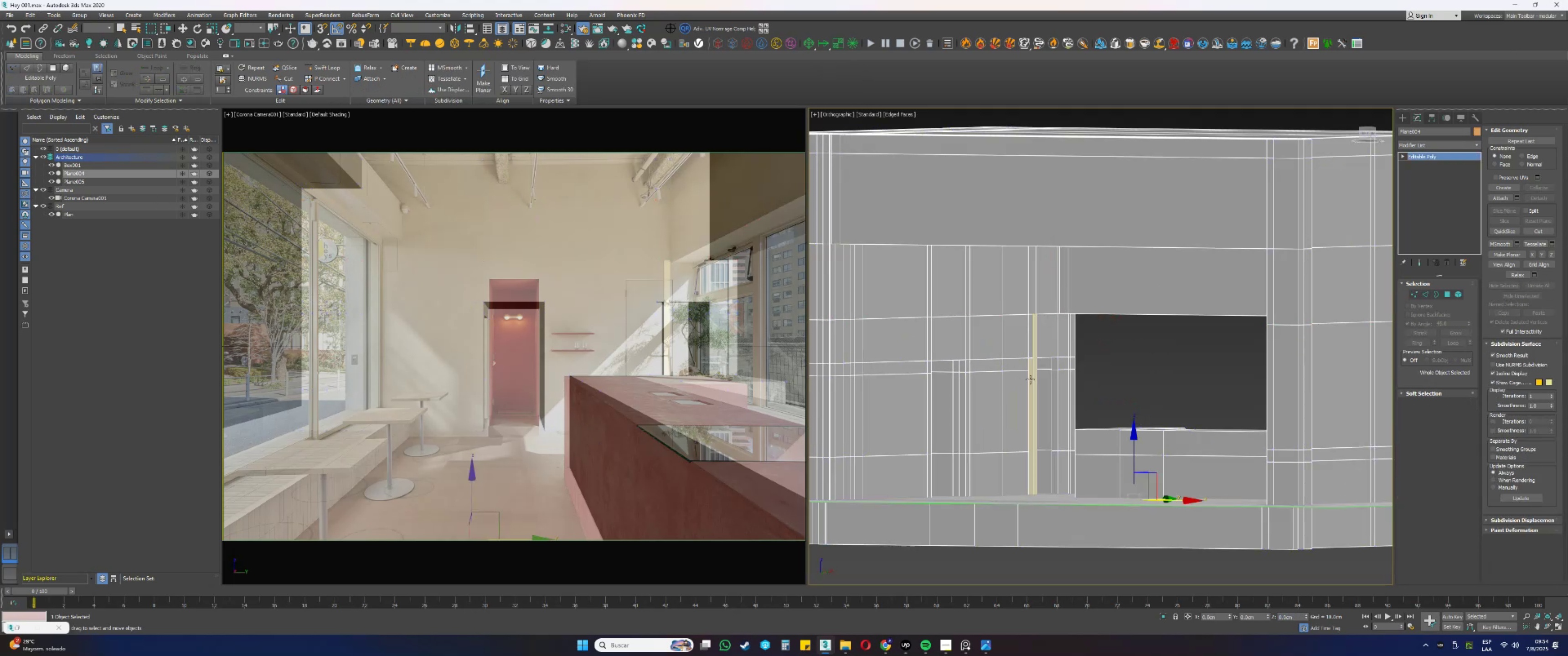 
left_click([1031, 379])
 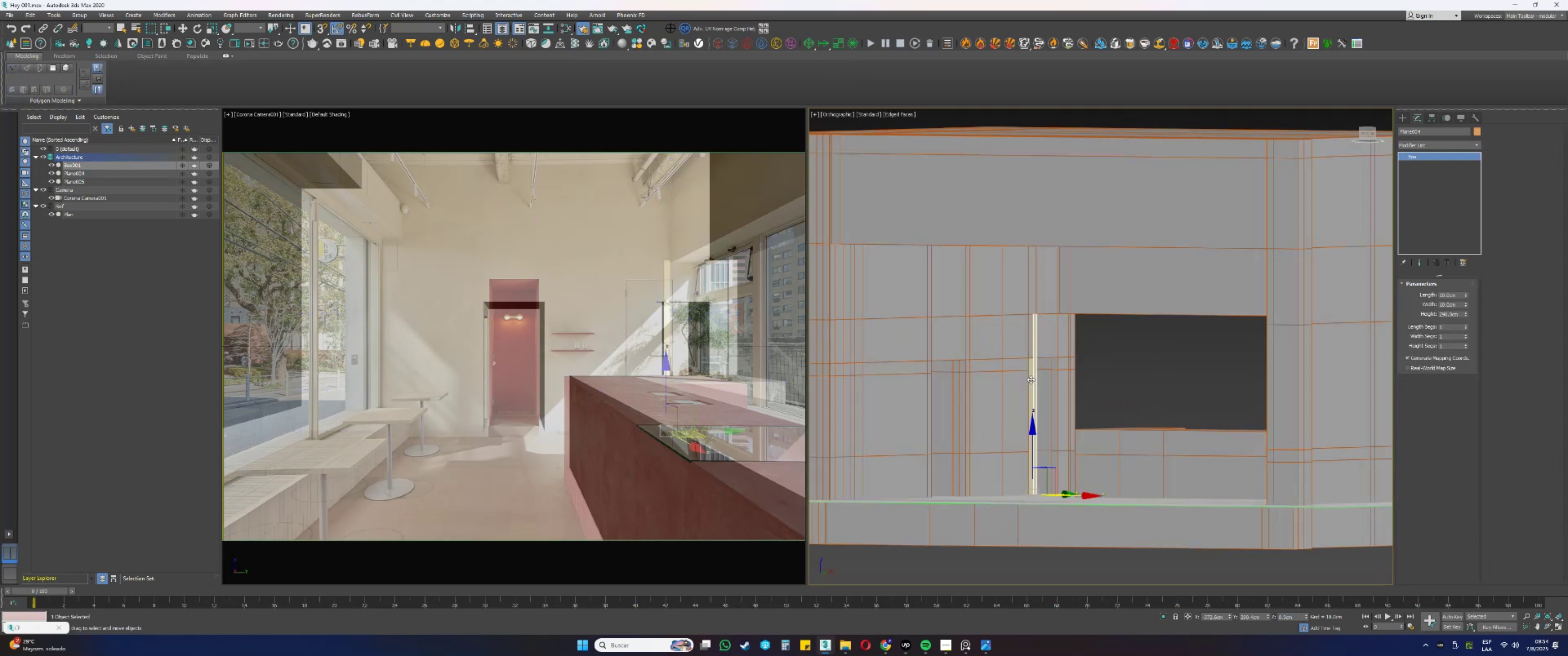 
scroll: coordinate [1031, 380], scroll_direction: none, amount: 0.0
 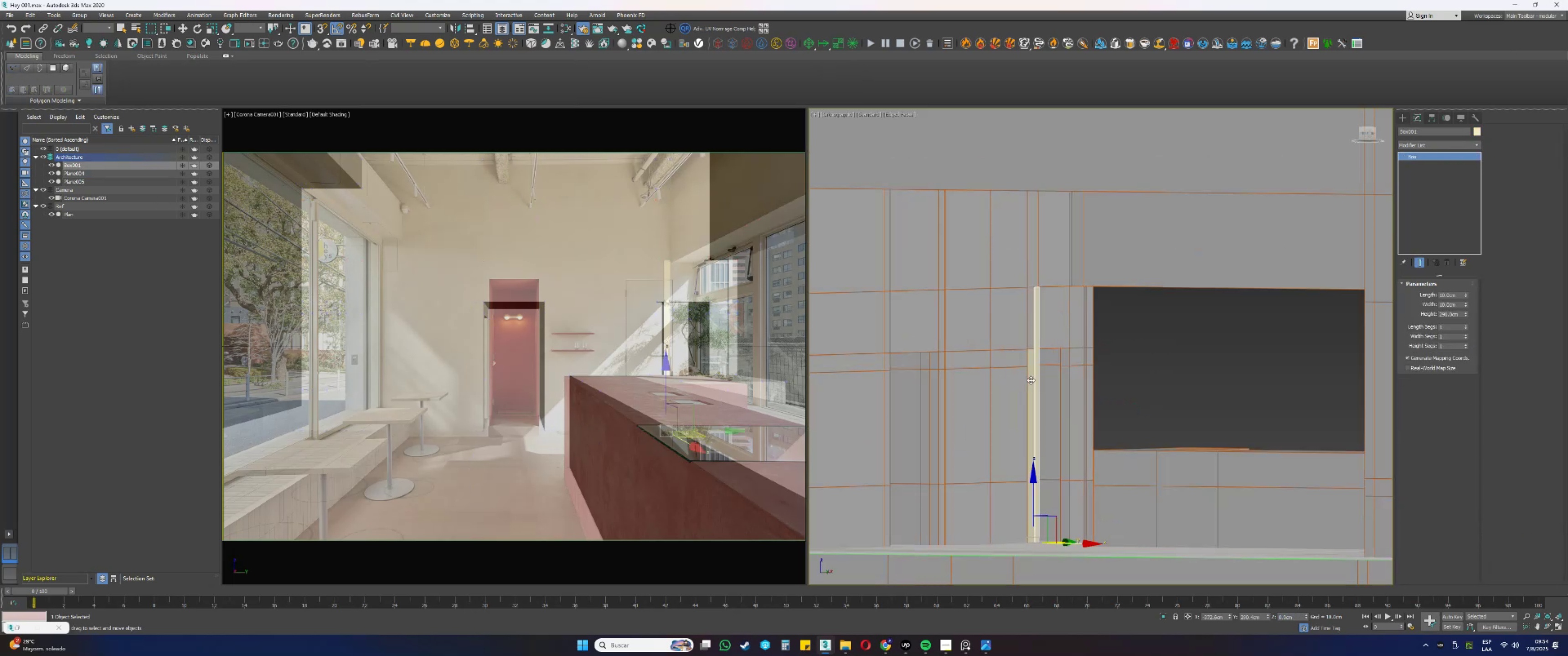 
hold_key(key=AltLeft, duration=0.31)
 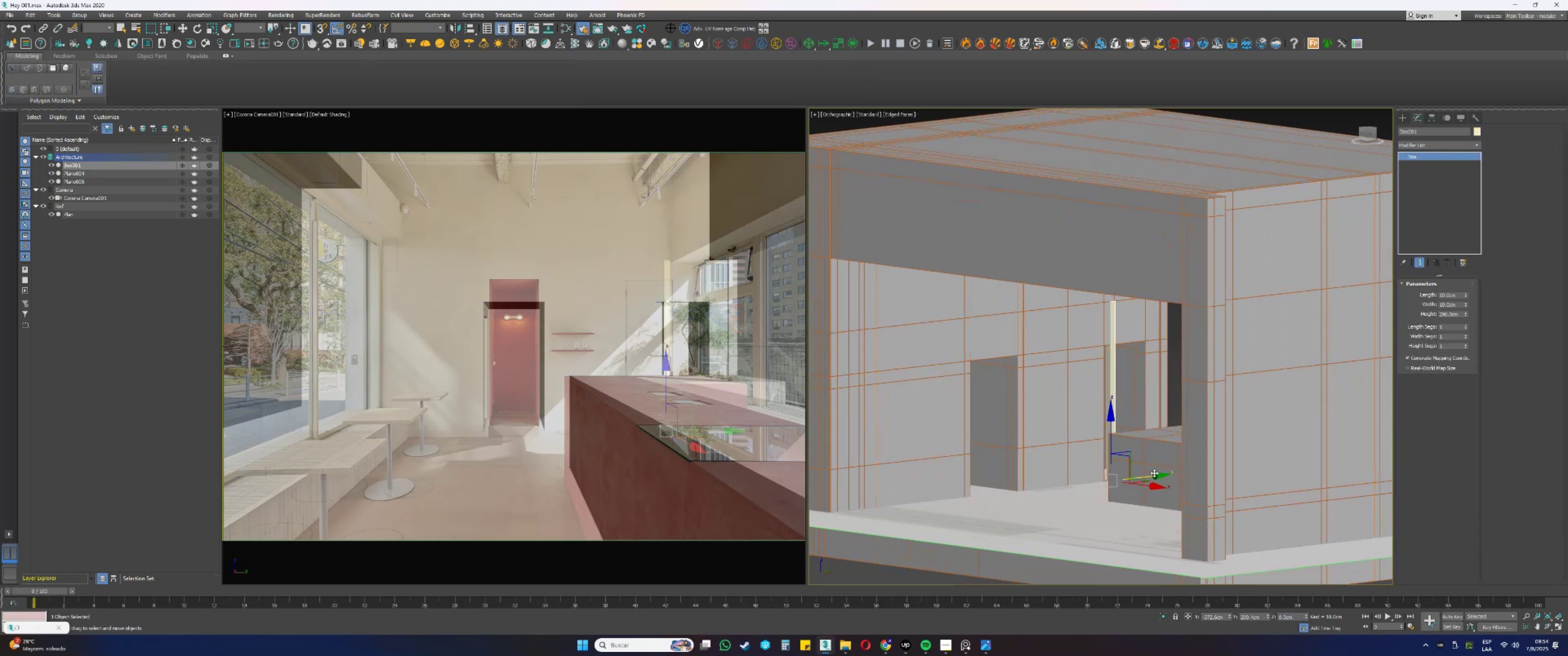 
left_click_drag(start_coordinate=[1154, 473], to_coordinate=[951, 492])
 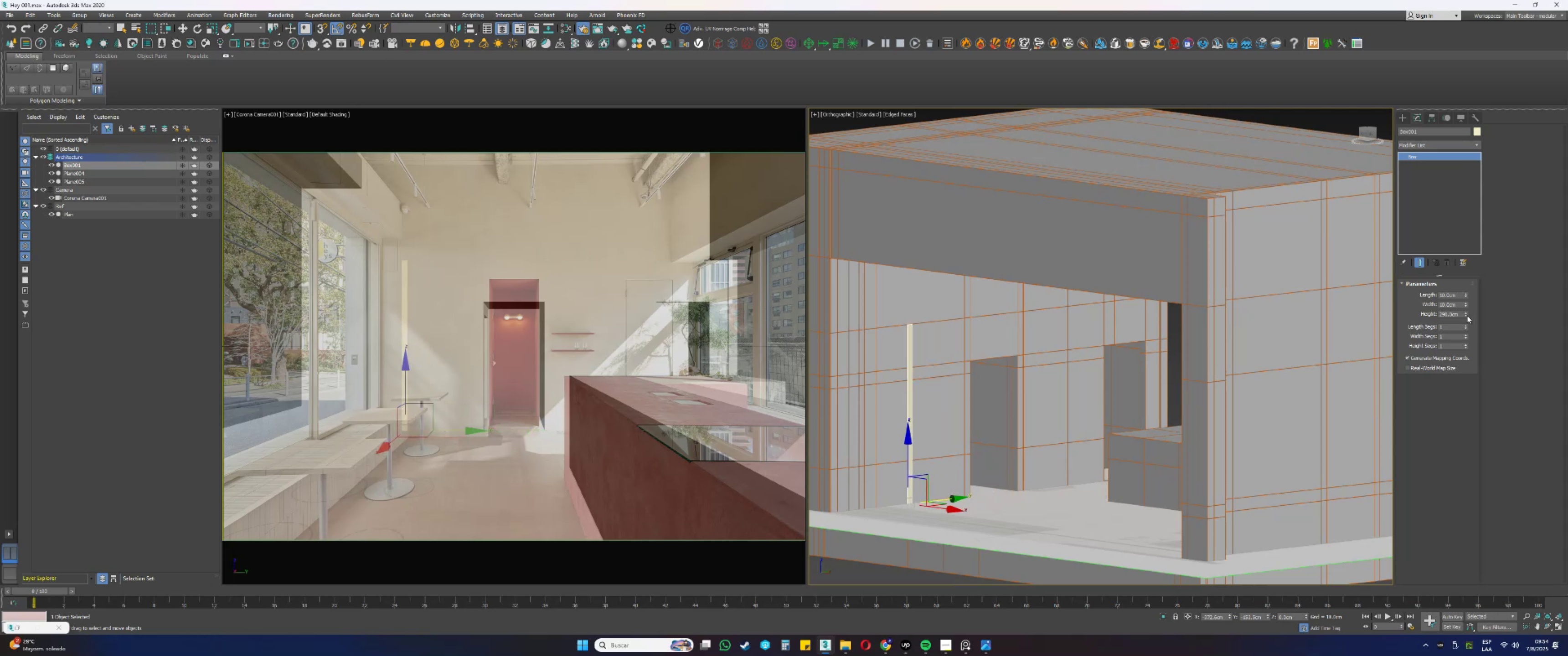 
left_click_drag(start_coordinate=[1465, 314], to_coordinate=[1458, 308])
 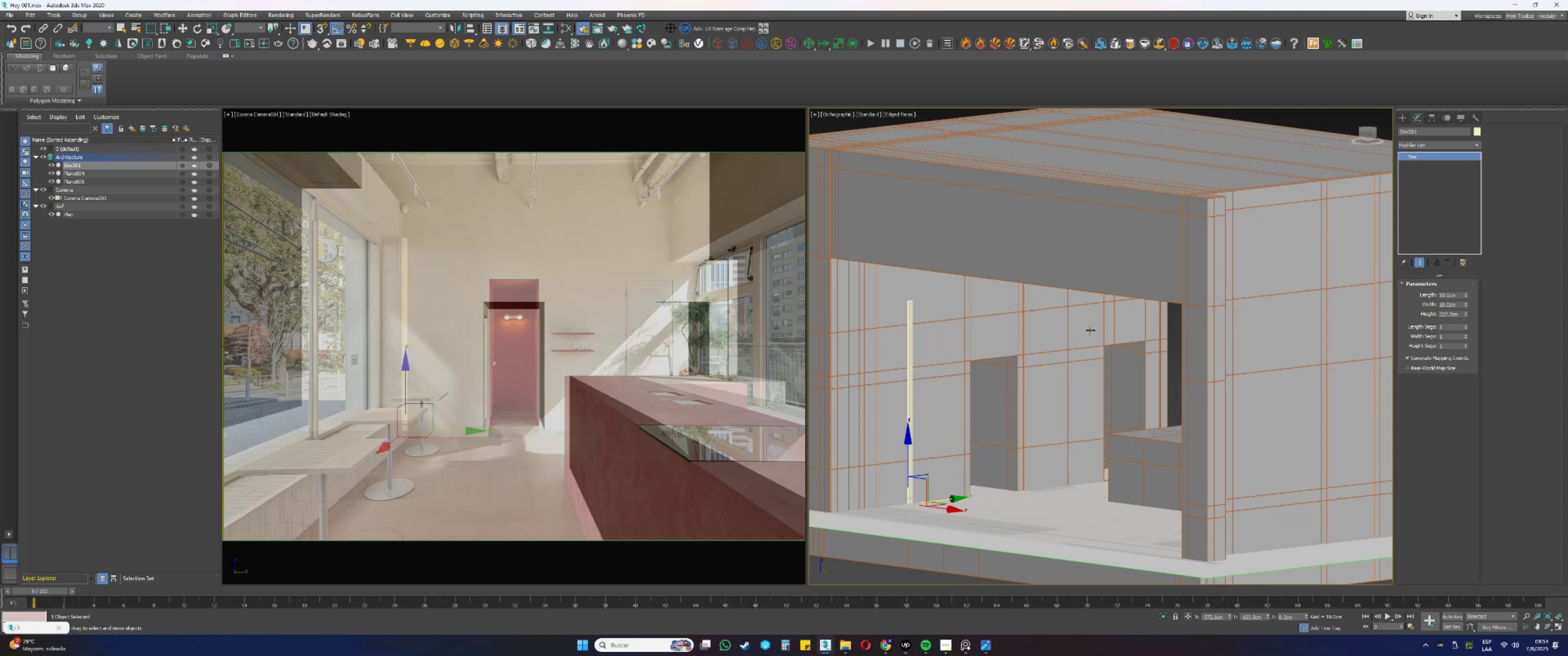 
scroll: coordinate [997, 327], scroll_direction: down, amount: 1.0
 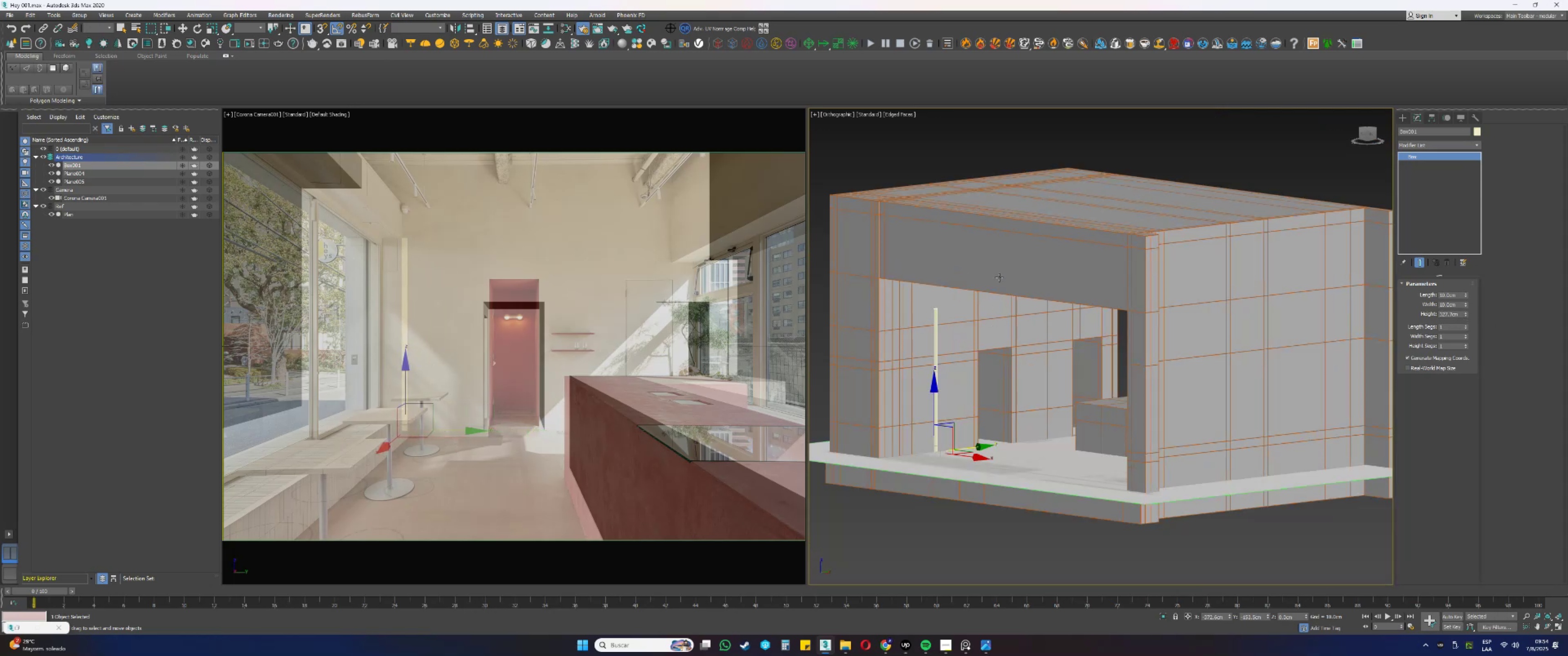 
left_click([999, 277])
 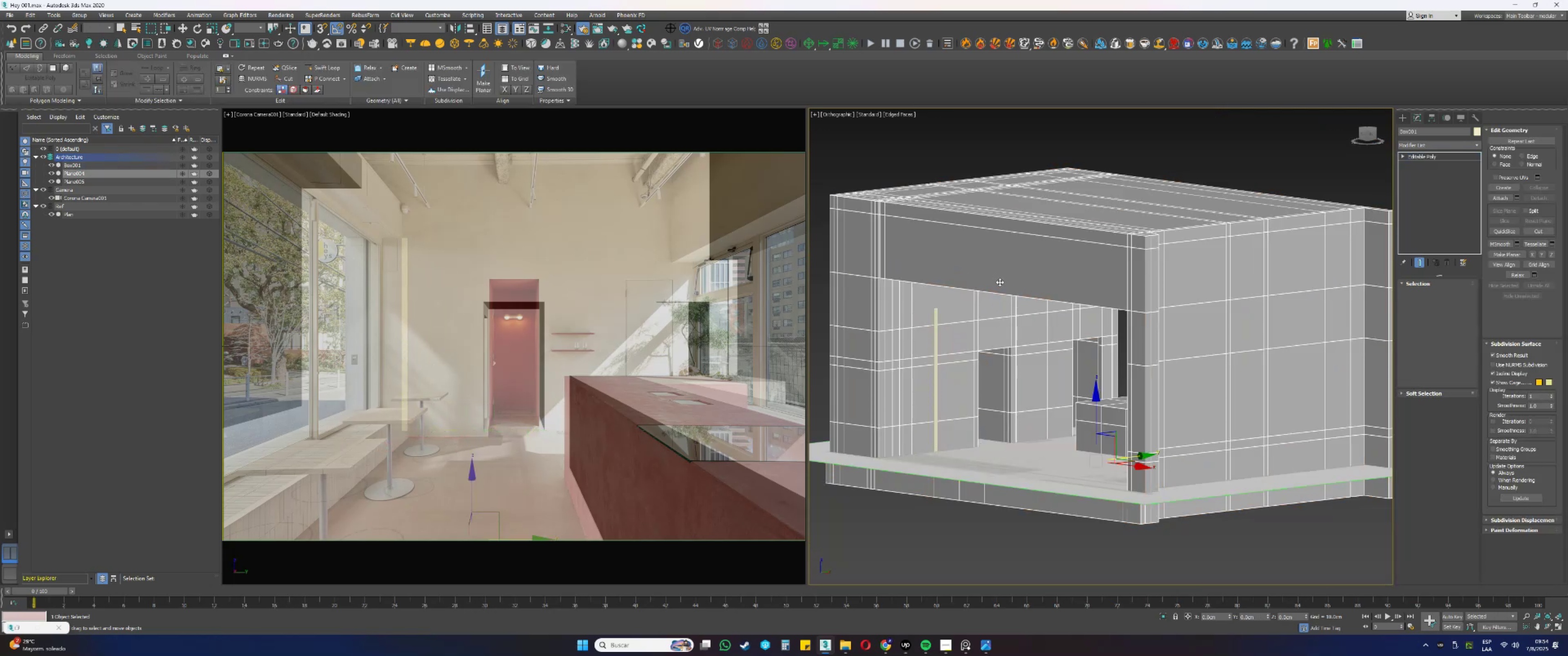 
key(Alt+AltLeft)
 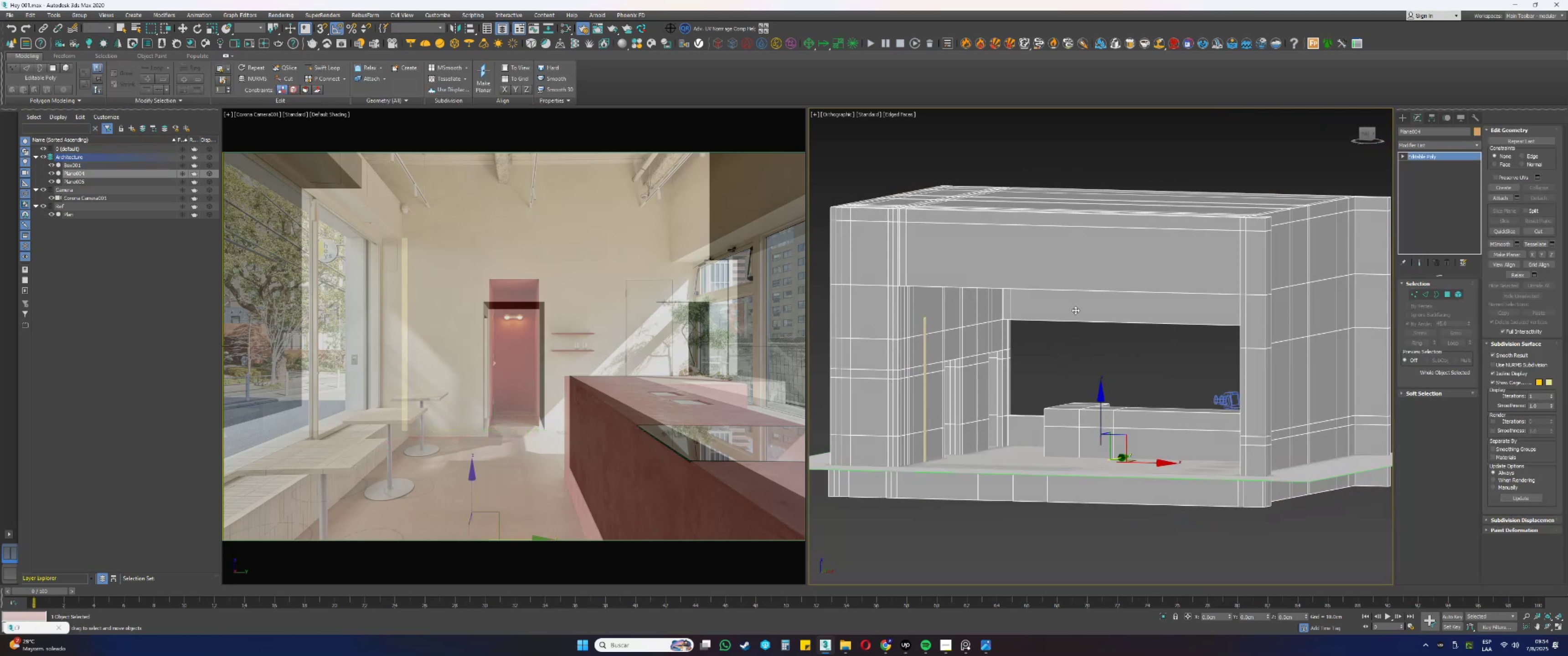 
type(fz1[F3])
 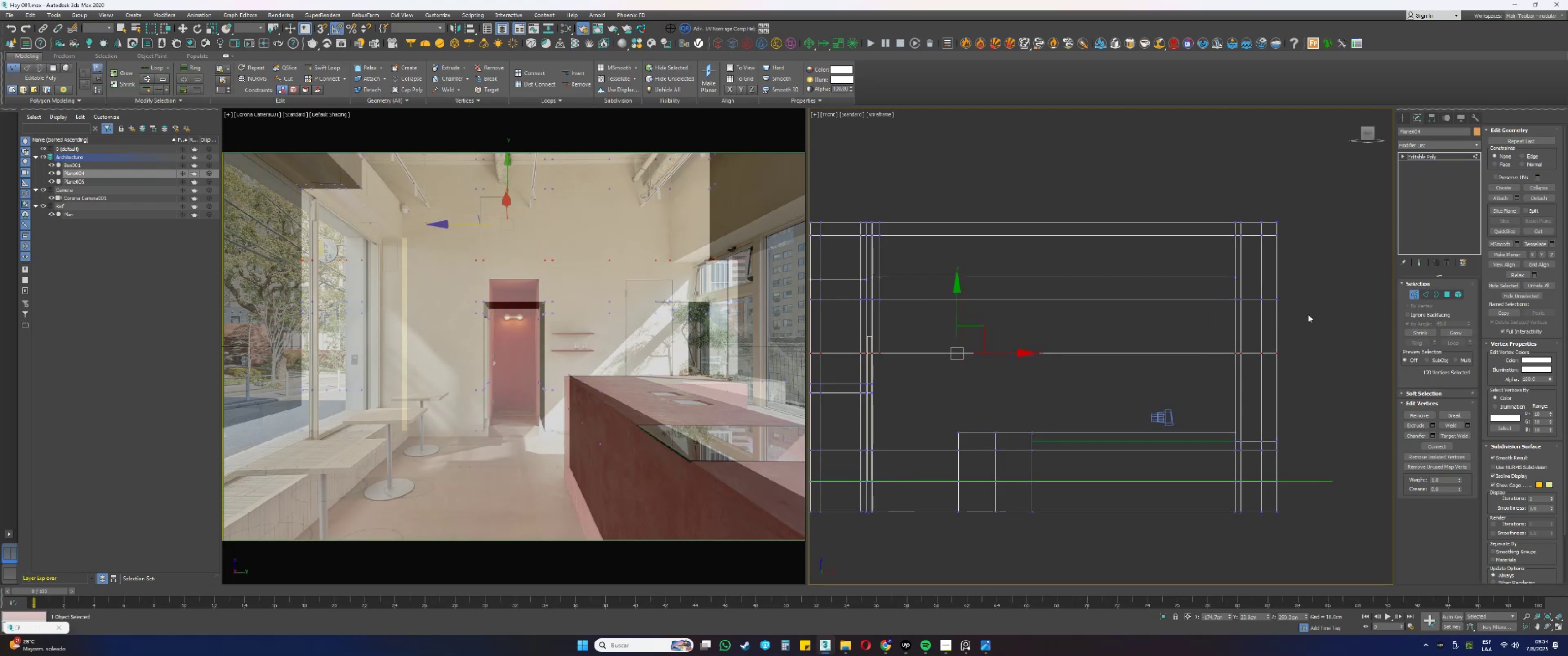 
scroll: coordinate [1127, 300], scroll_direction: none, amount: 0.0
 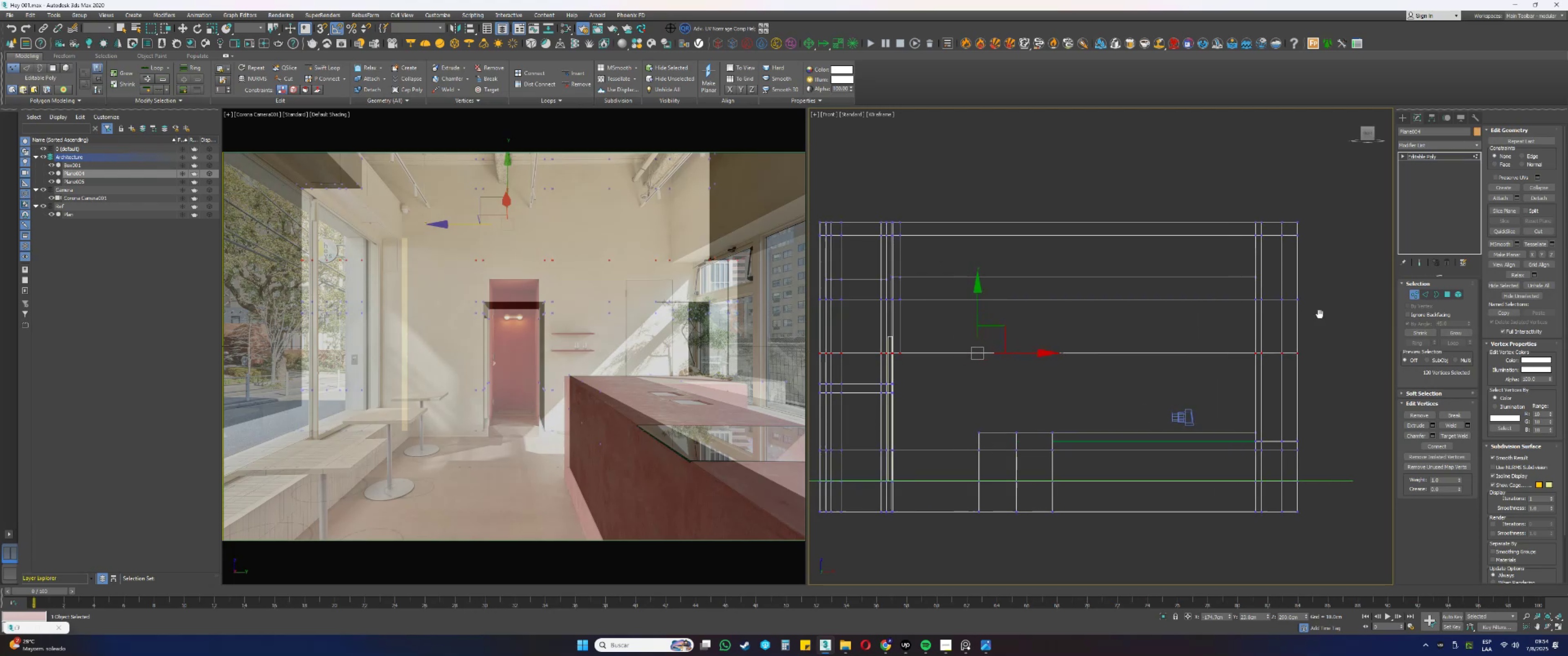 
left_click_drag(start_coordinate=[1346, 319], to_coordinate=[838, 292])
 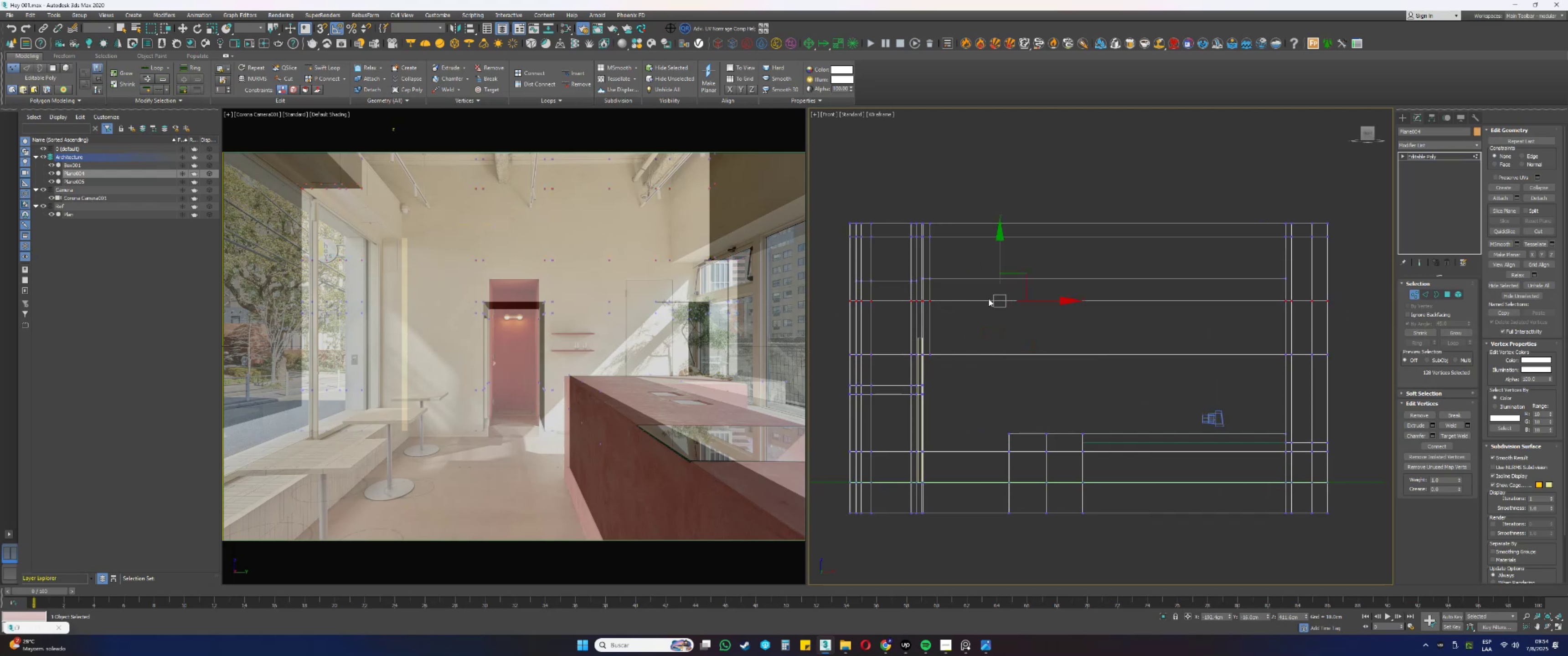 
hold_key(key=AltLeft, duration=0.31)
 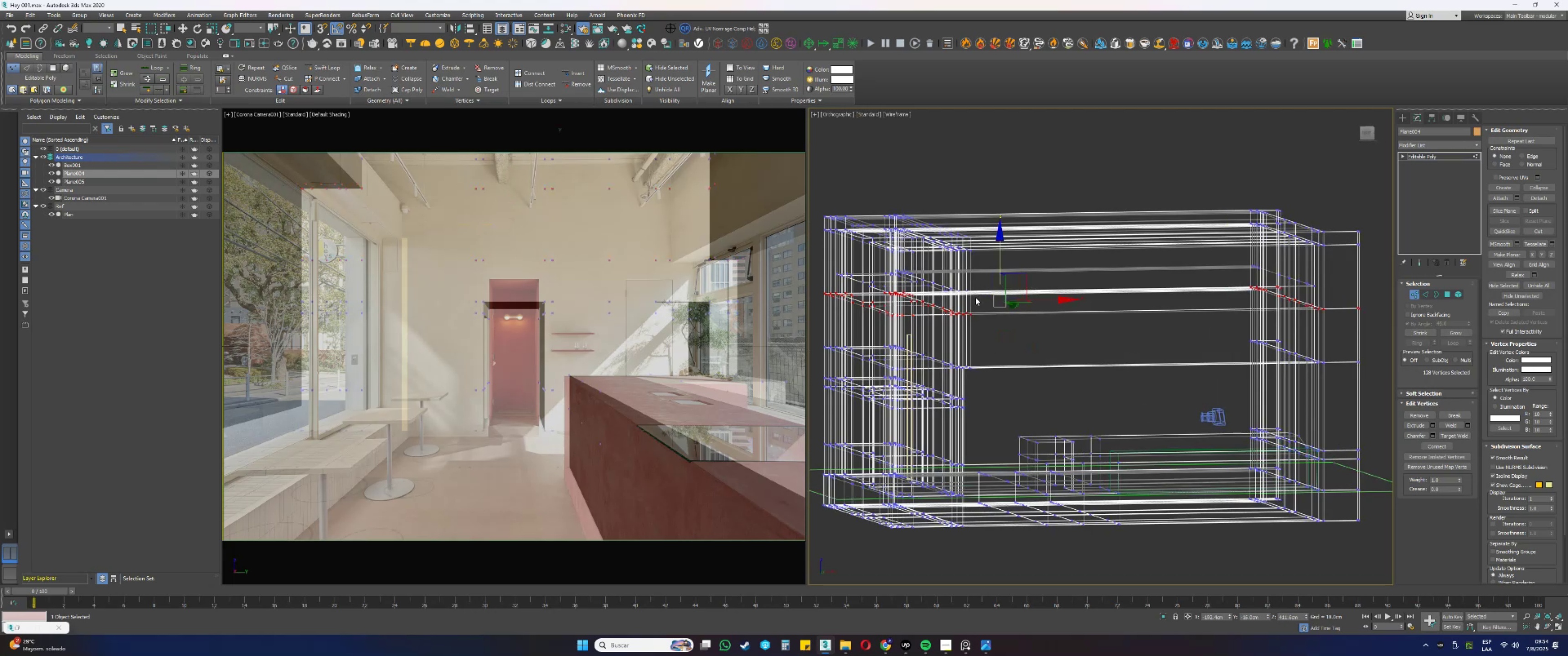 
key(F3)
 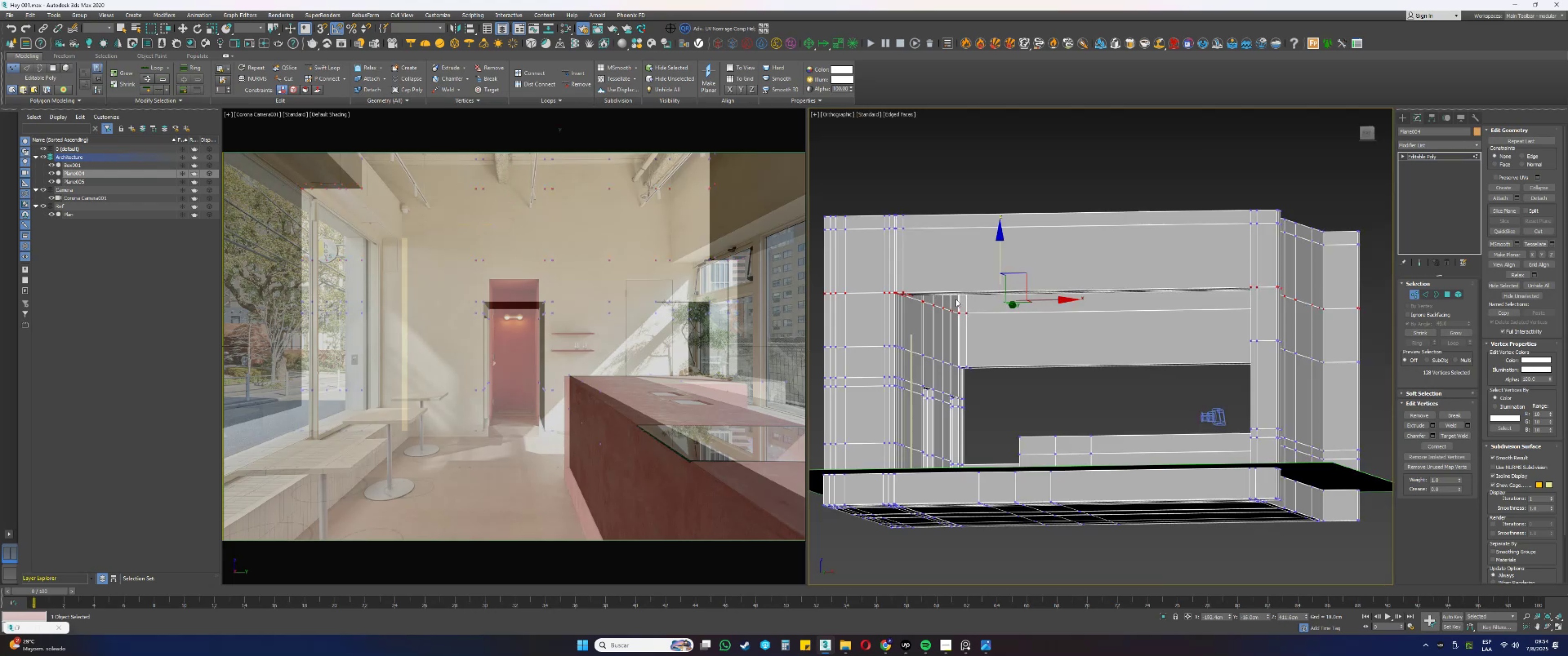 
hold_key(key=AltLeft, duration=1.5)
 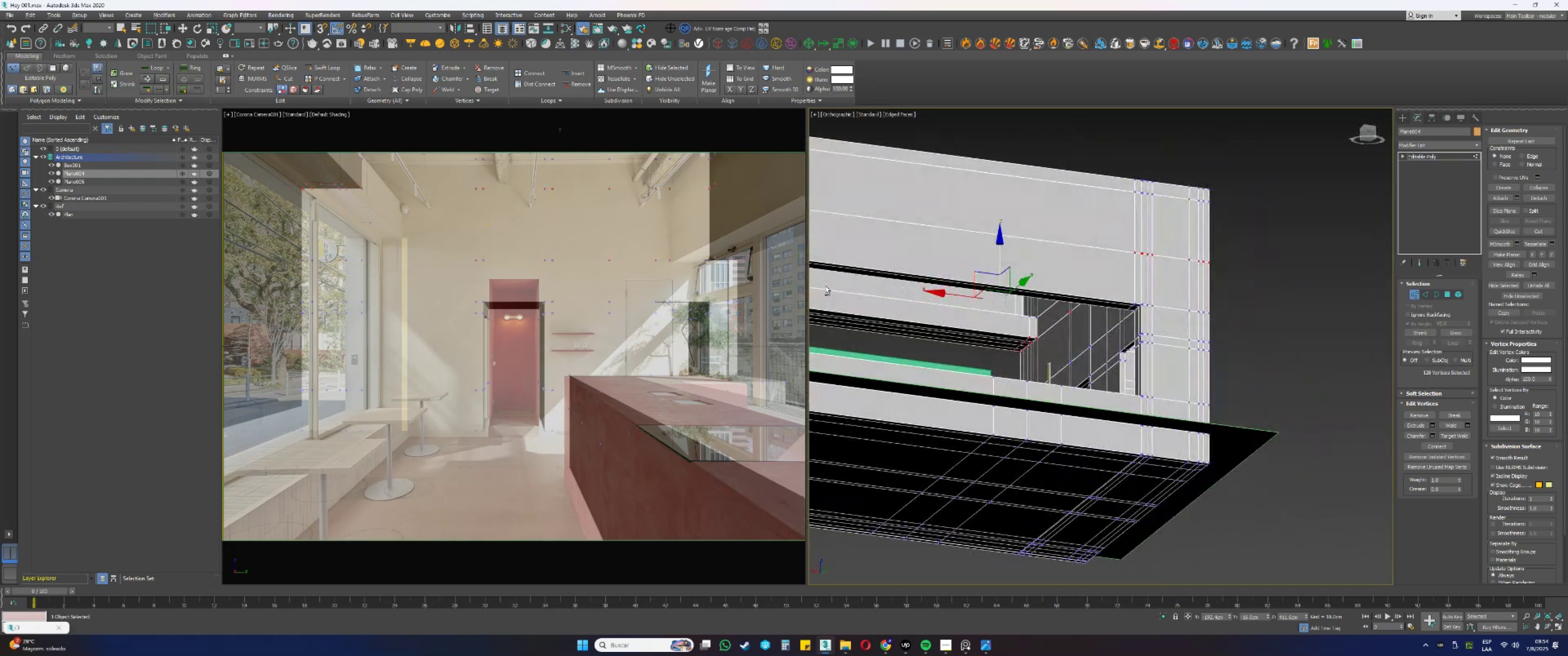 
hold_key(key=AltLeft, duration=1.51)
 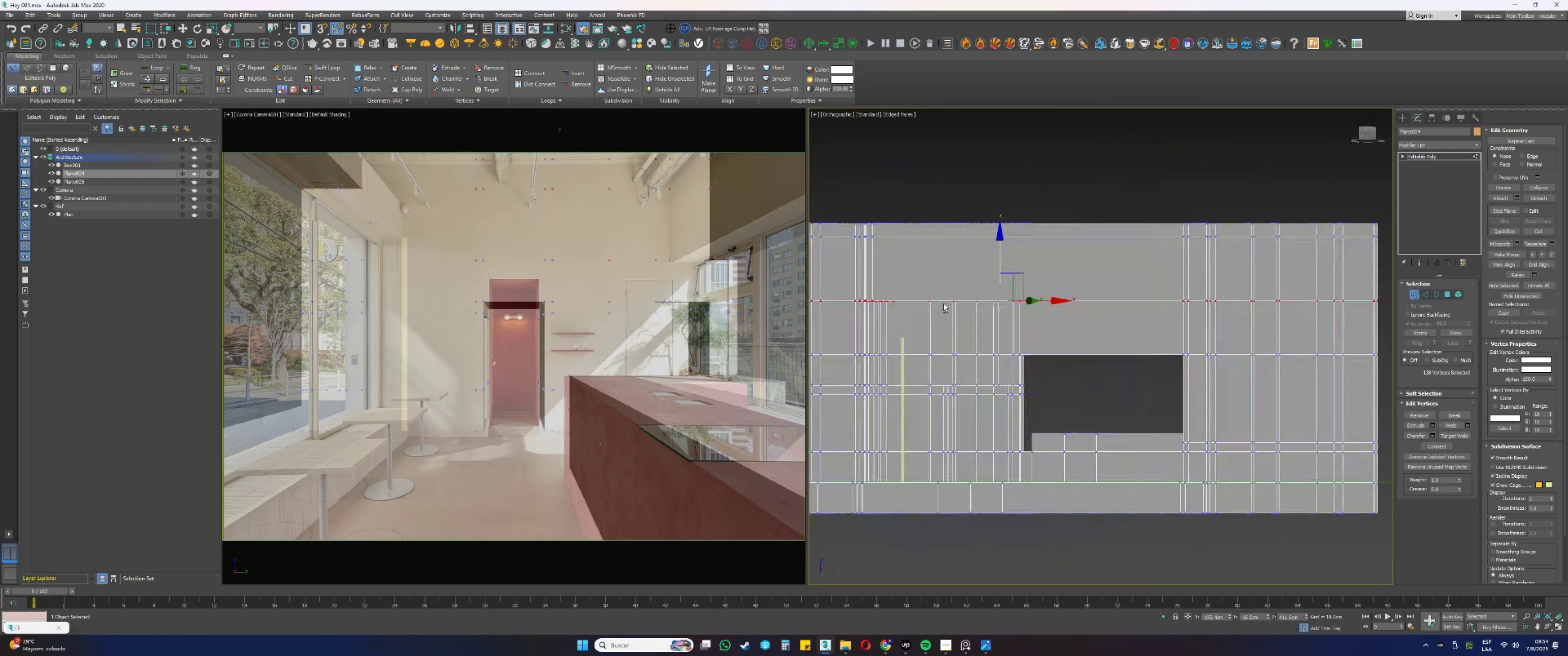 
key(Alt+AltLeft)
 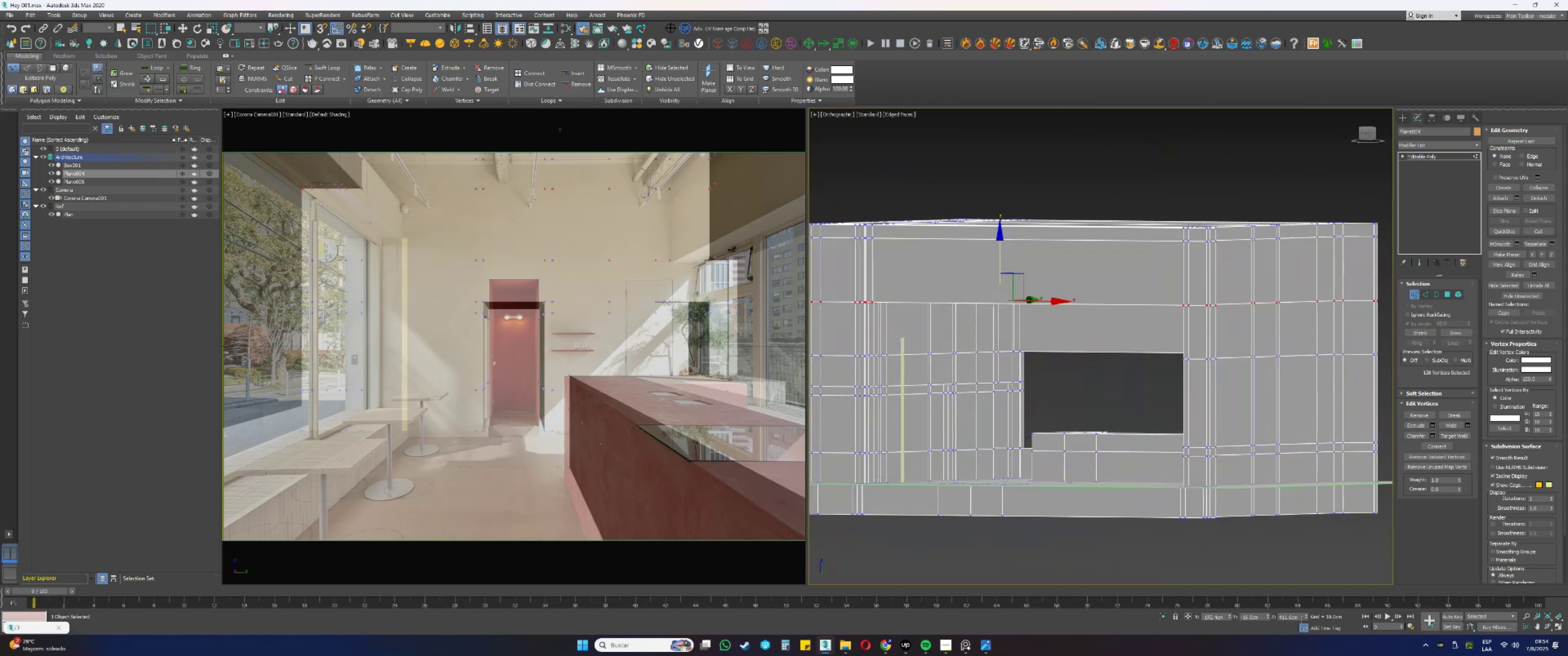 
double_click([1300, 619])
 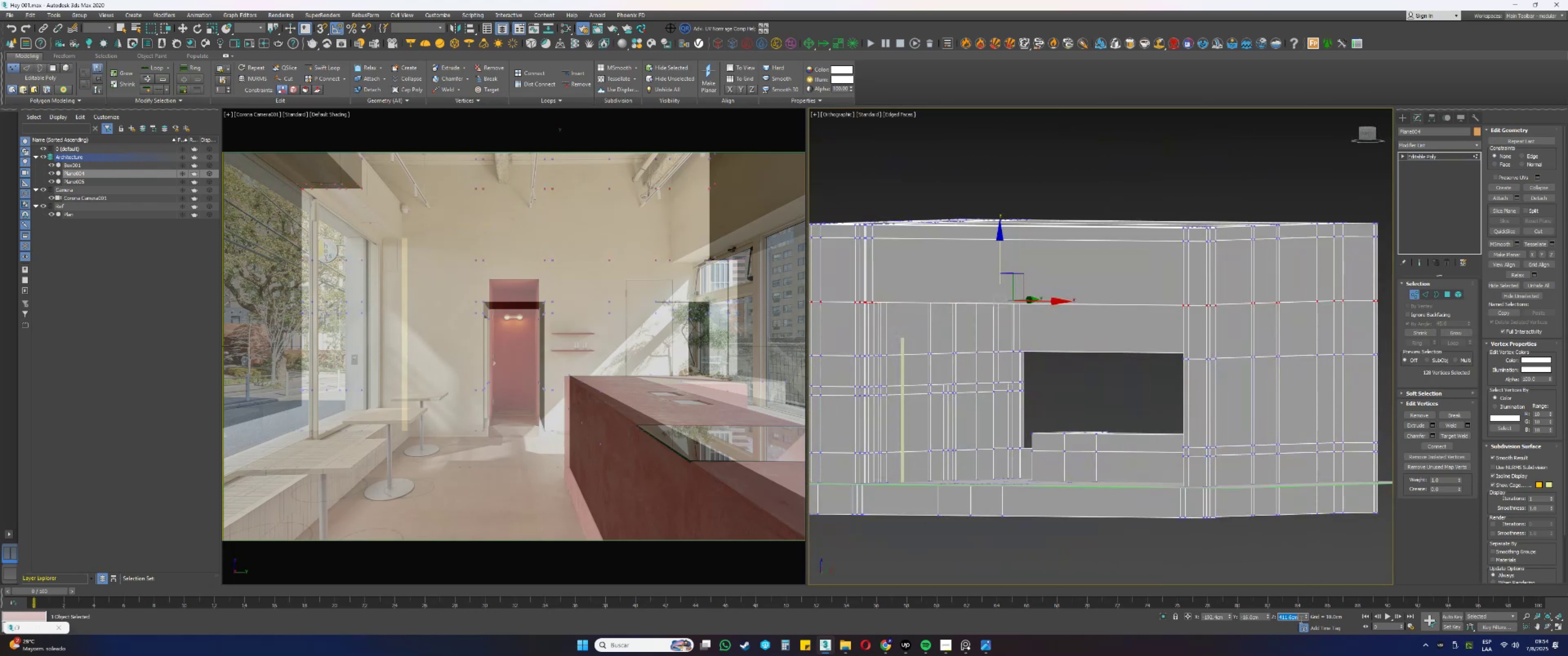 
key(Numpad3)
 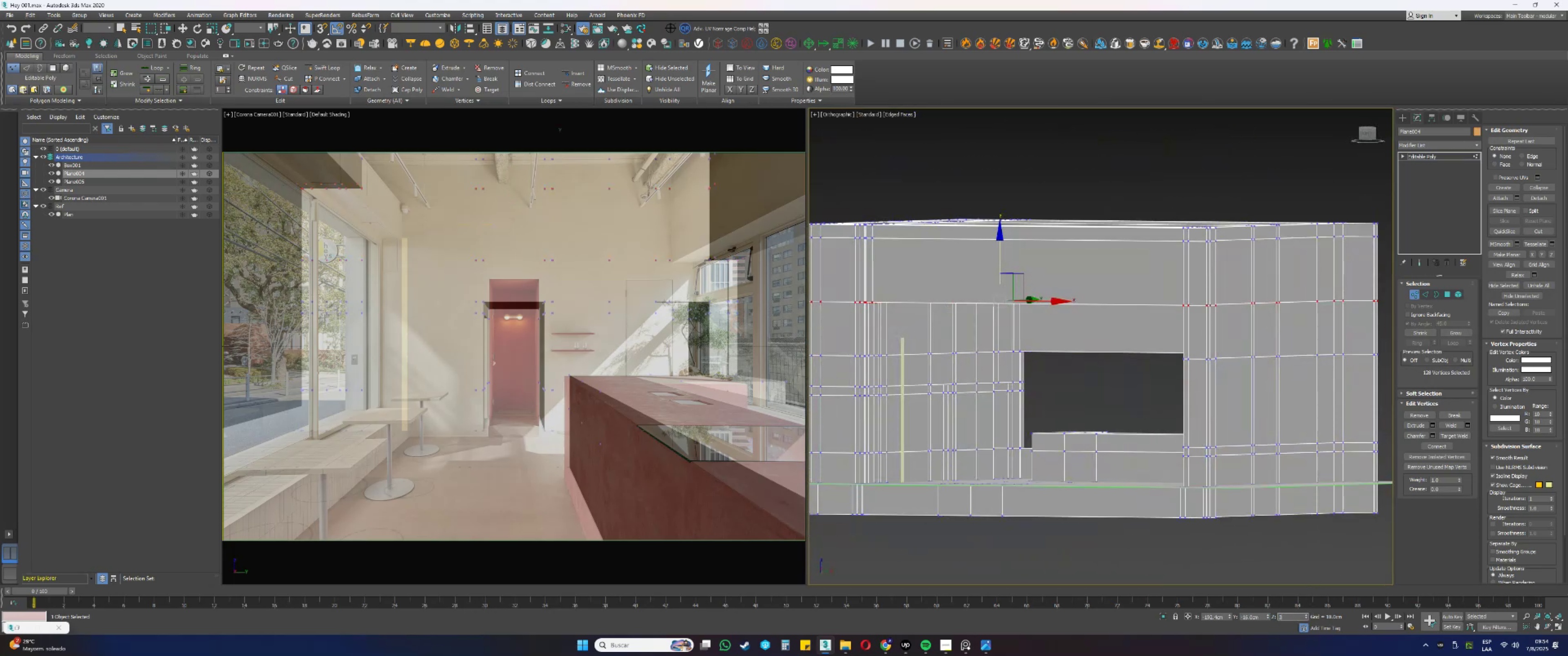 
key(Numpad3)
 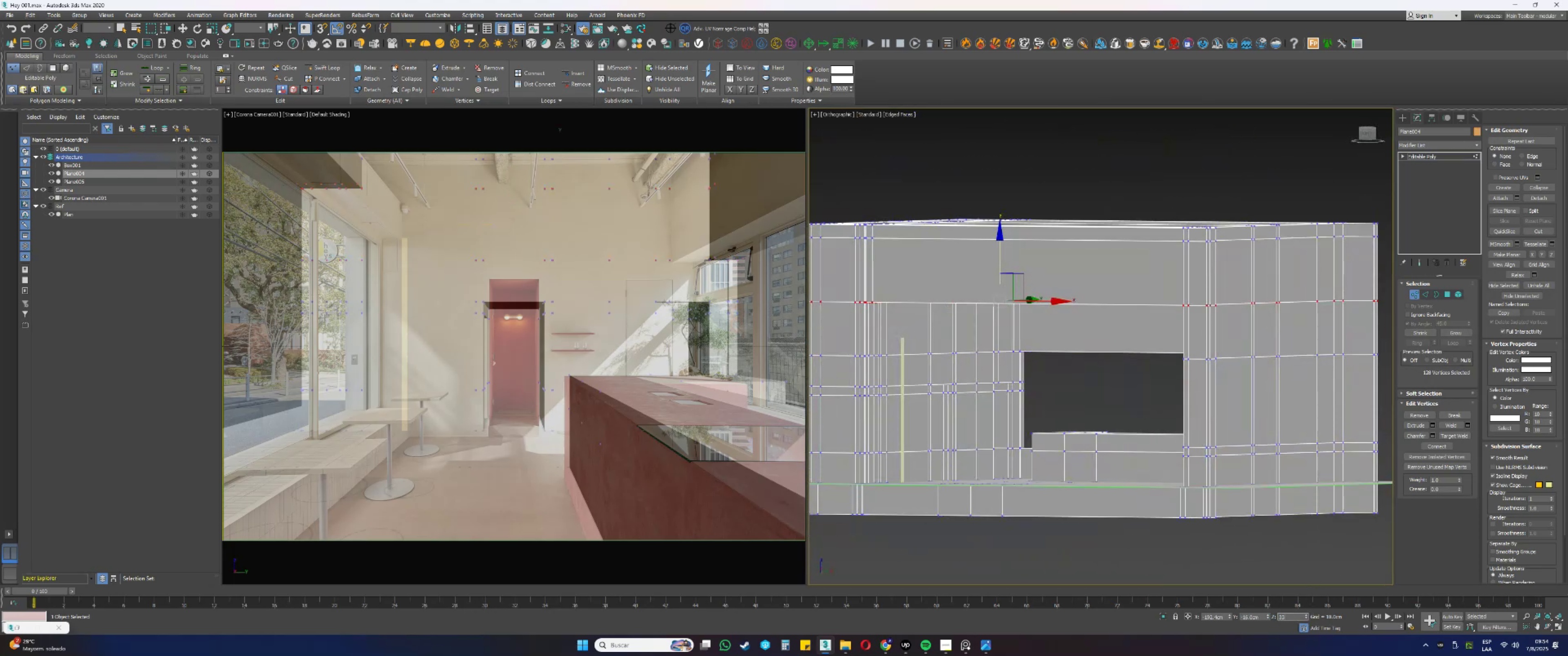 
key(Numpad0)
 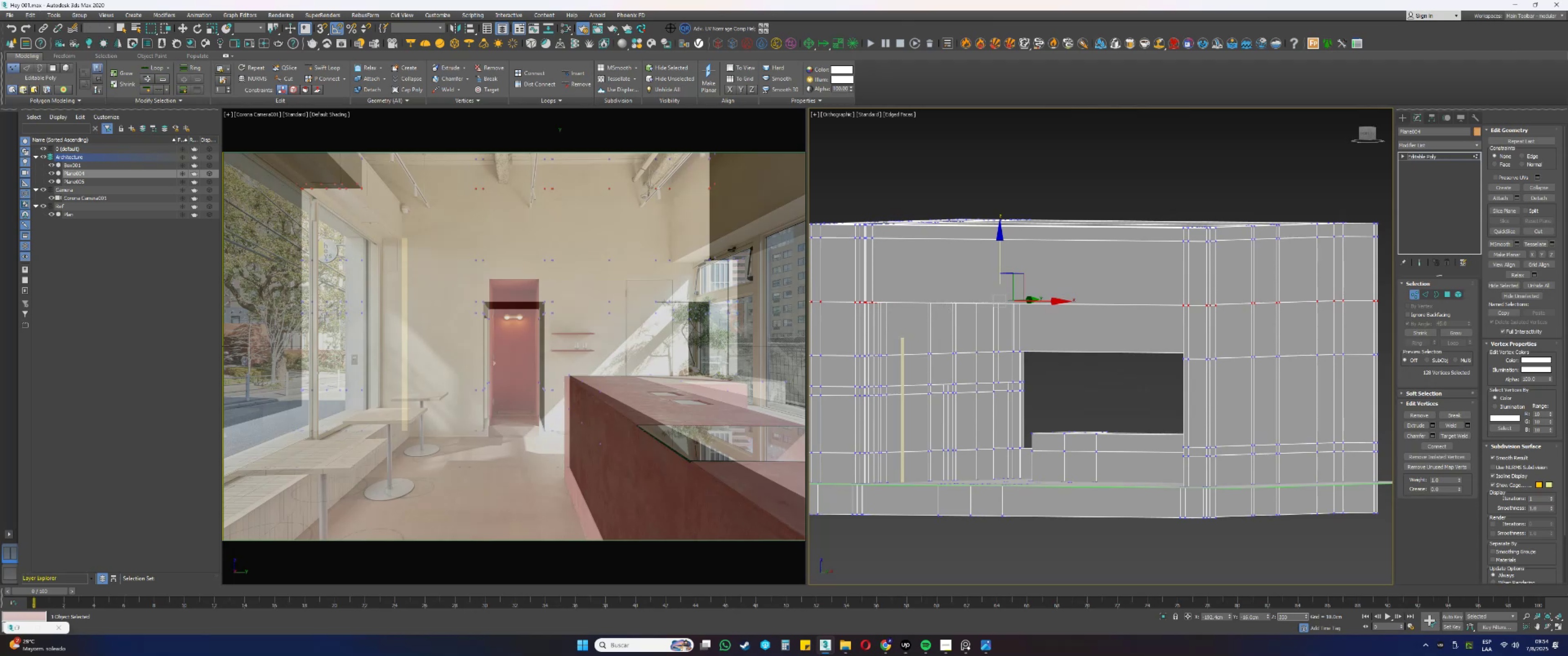 
key(NumpadEnter)
 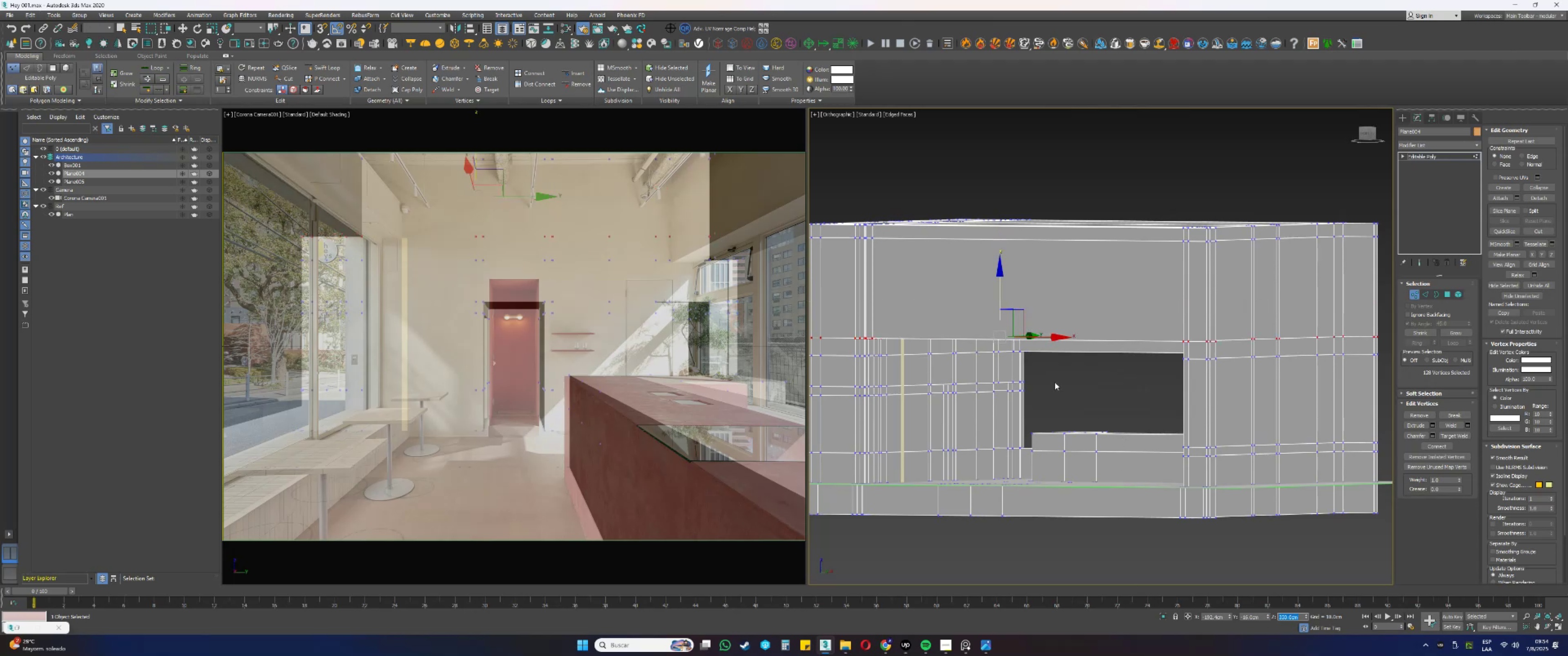 
hold_key(key=AltLeft, duration=1.43)
 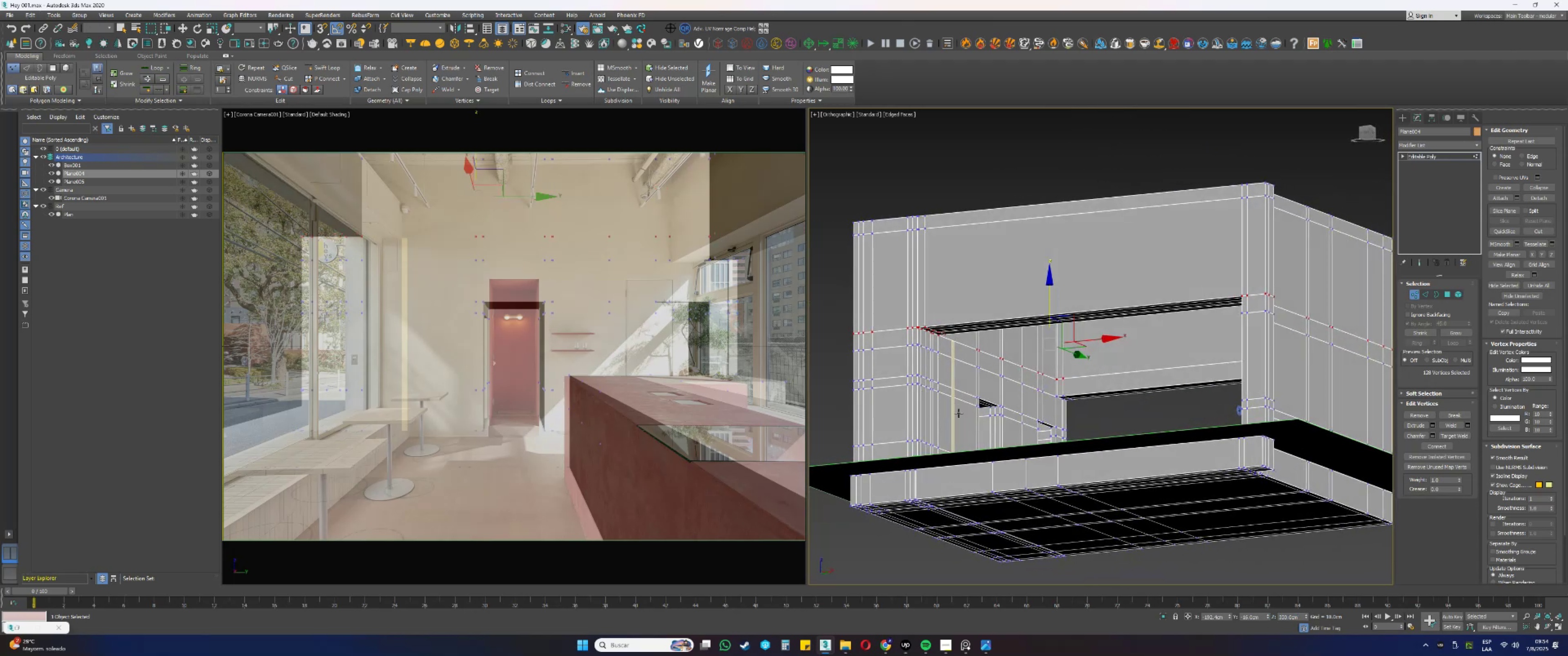 
key(1)
 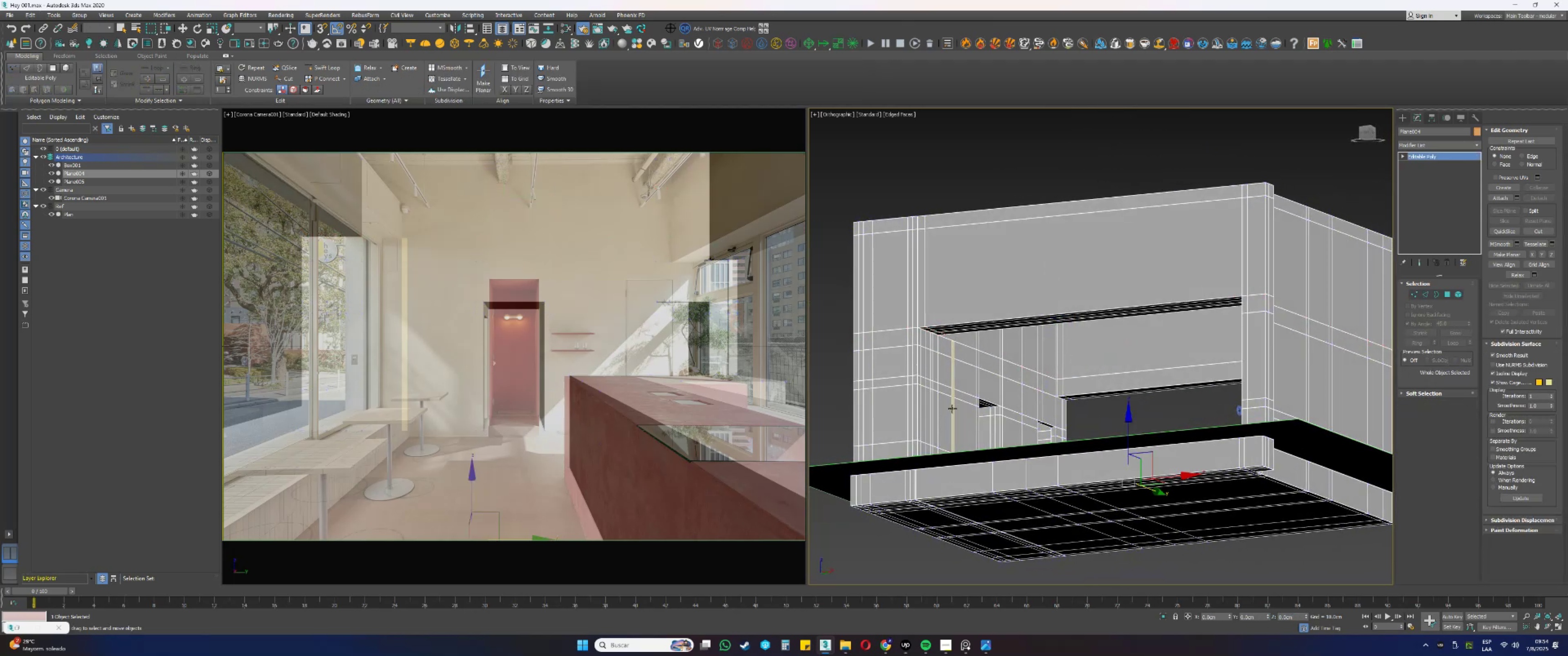 
left_click([952, 409])
 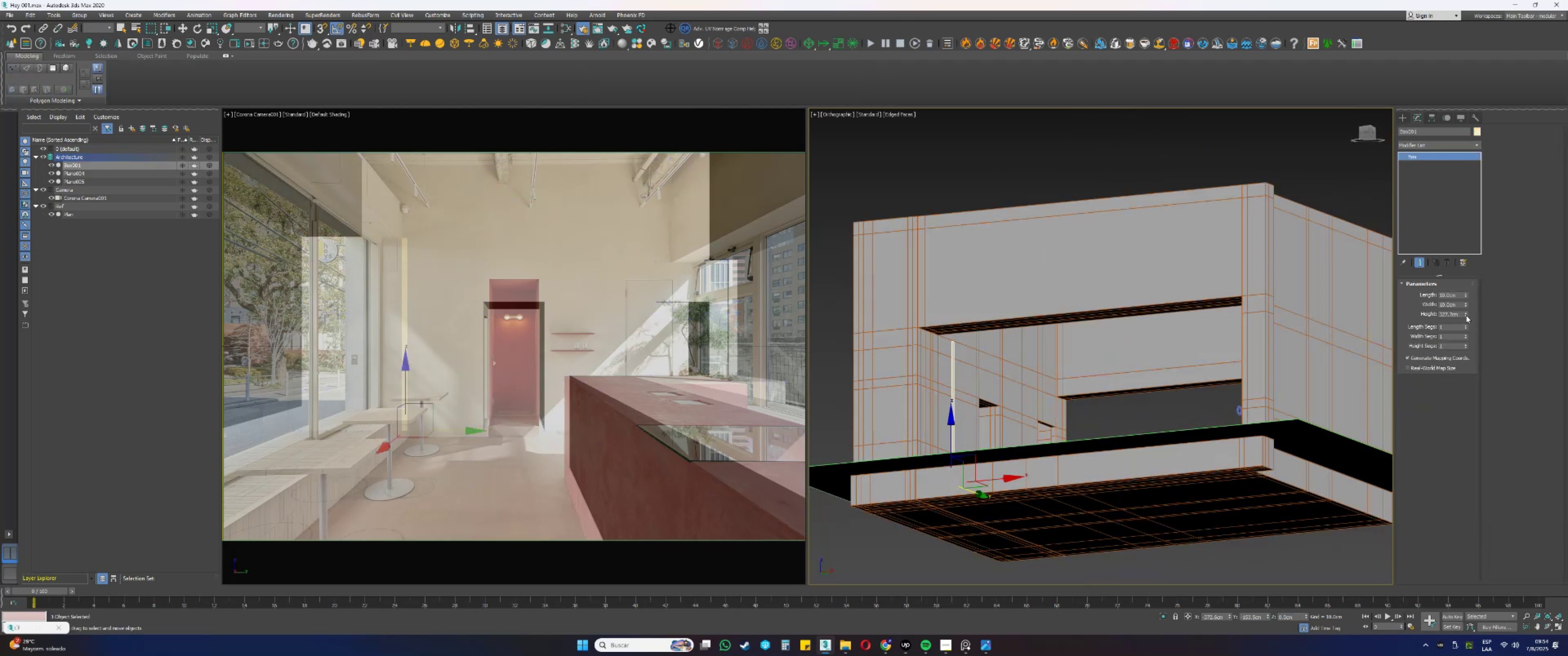 
left_click_drag(start_coordinate=[1465, 314], to_coordinate=[1456, 306])
 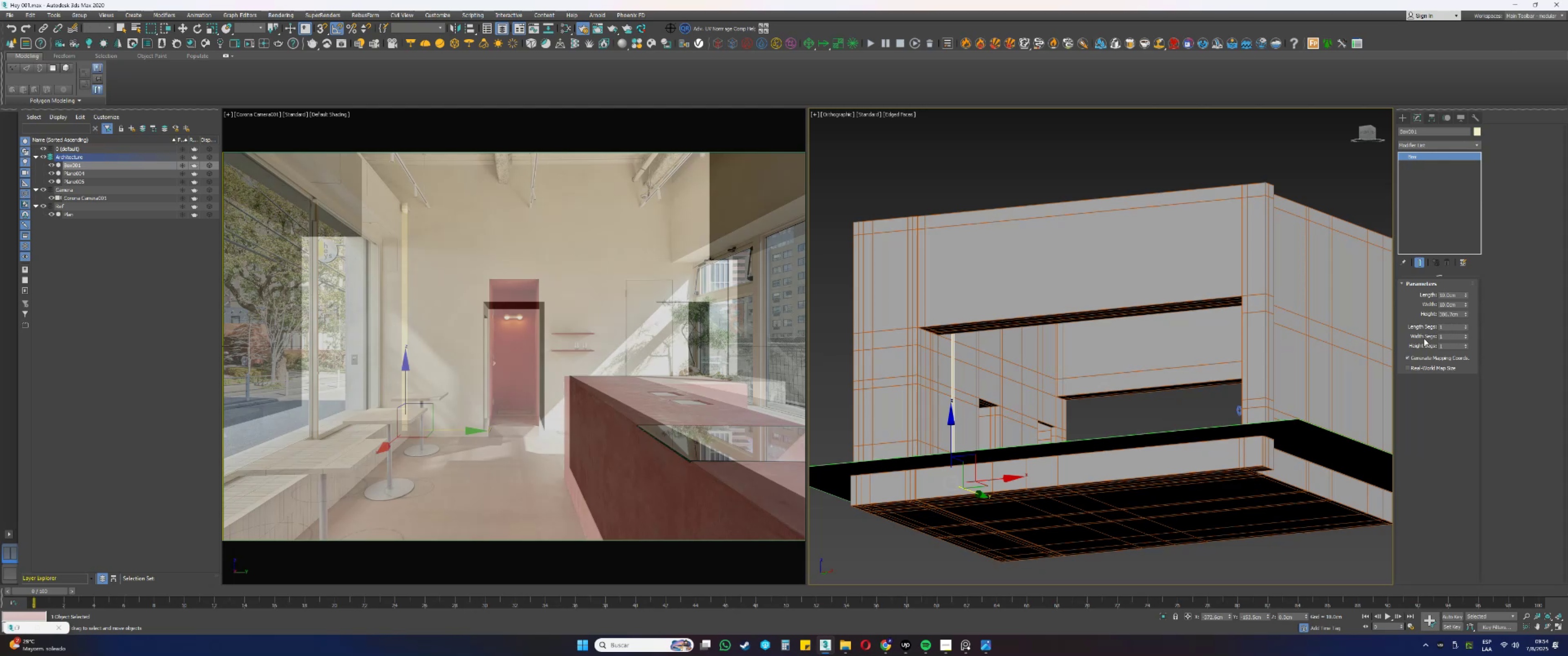 
left_click([999, 309])
 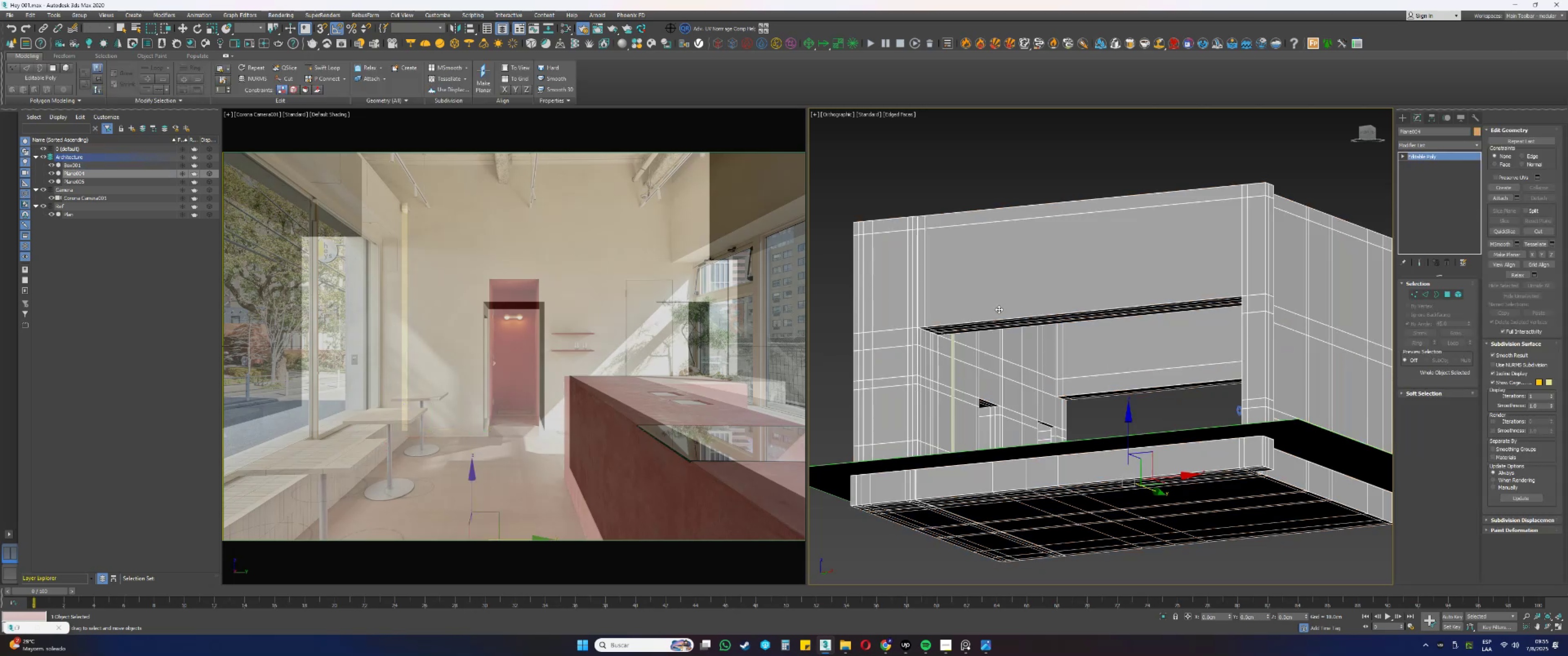 
type(1fz[F3])
 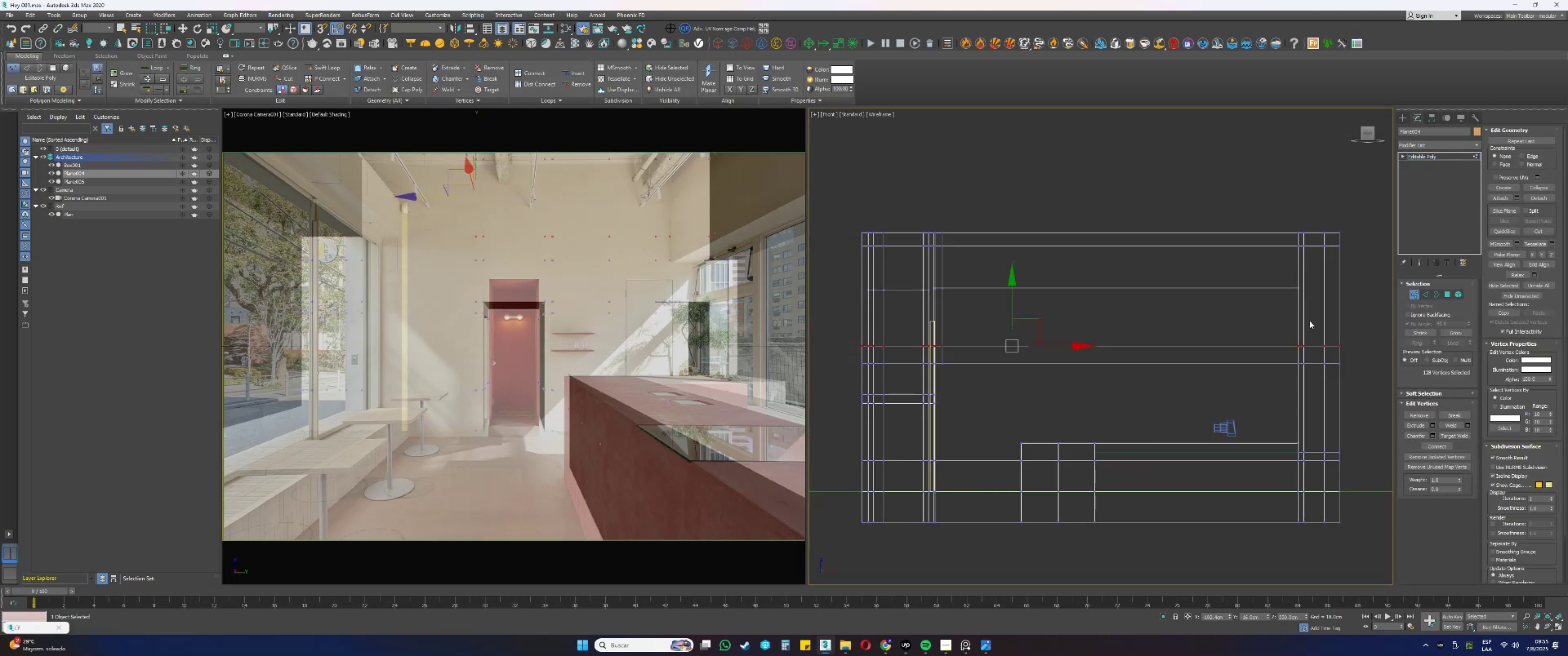 
left_click_drag(start_coordinate=[1329, 315], to_coordinate=[818, 271])
 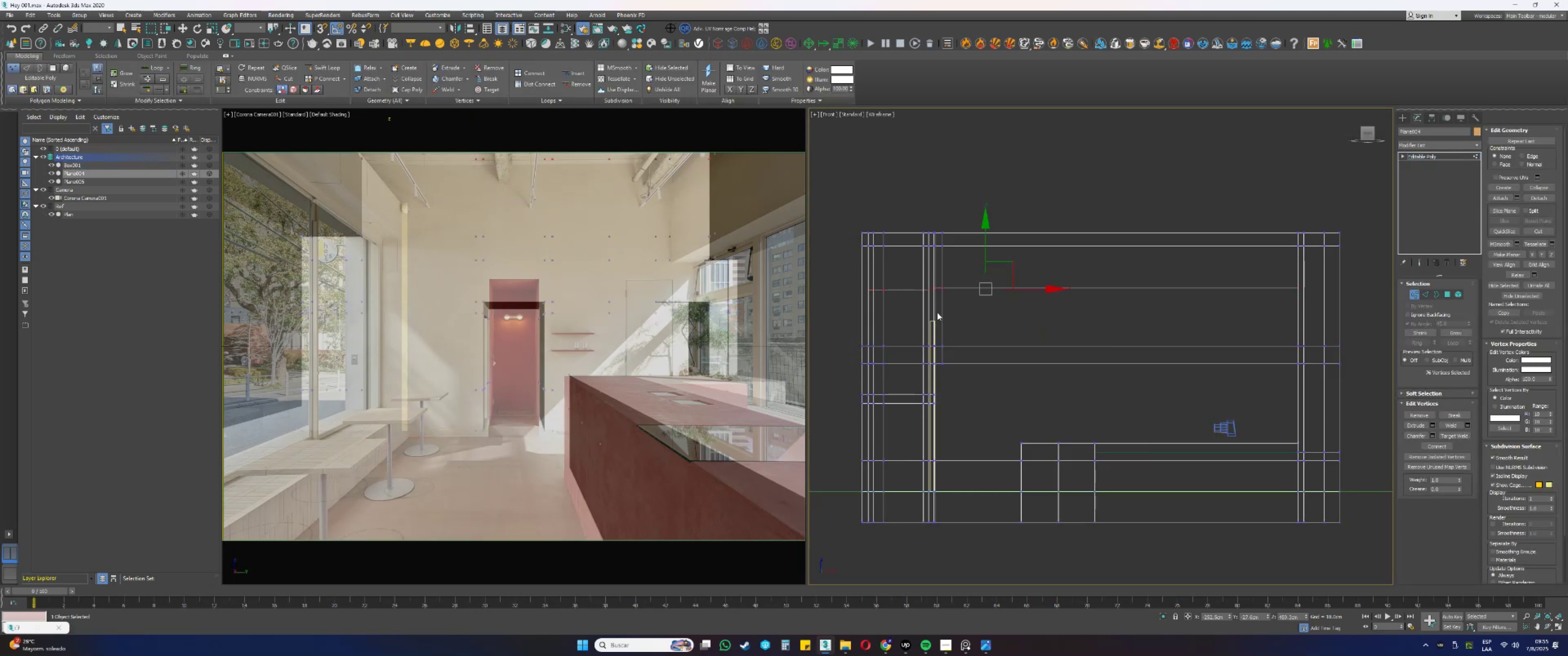 
key(Alt+AltLeft)
 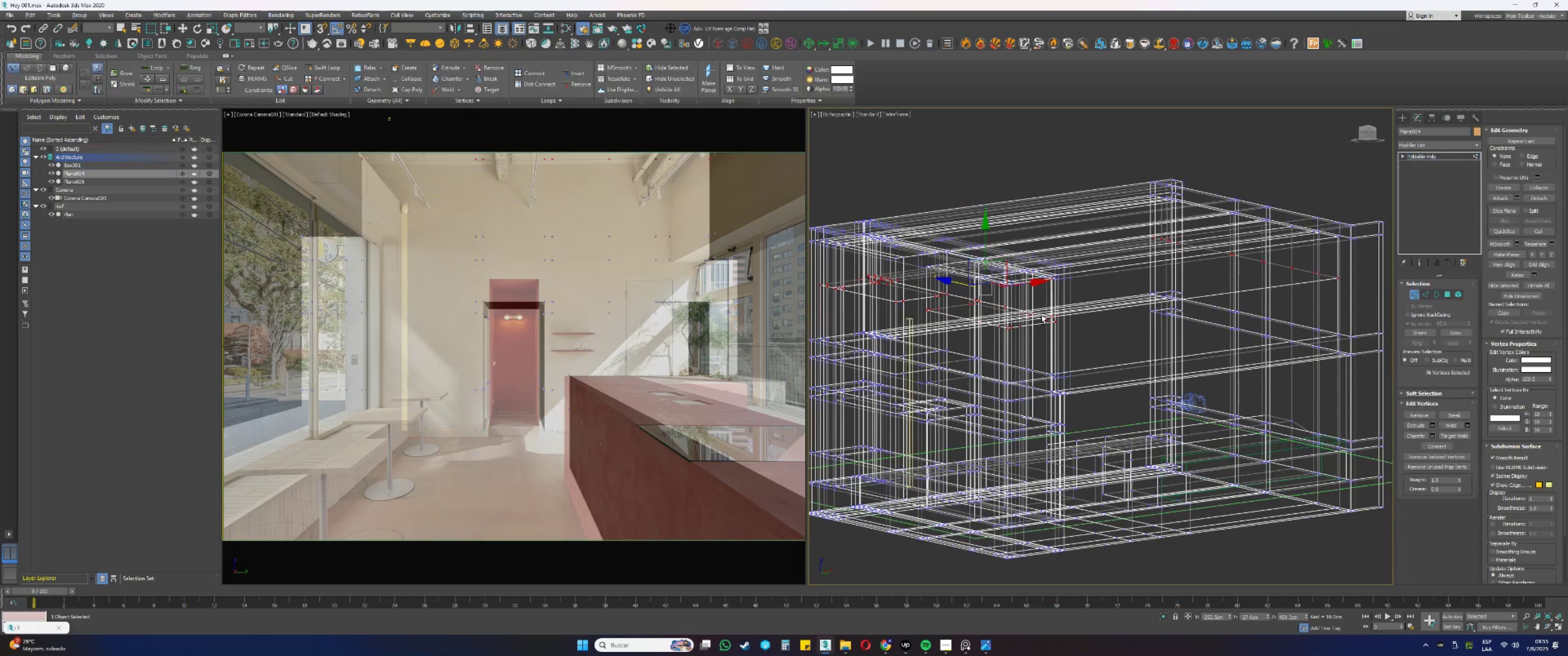 
key(F3)
 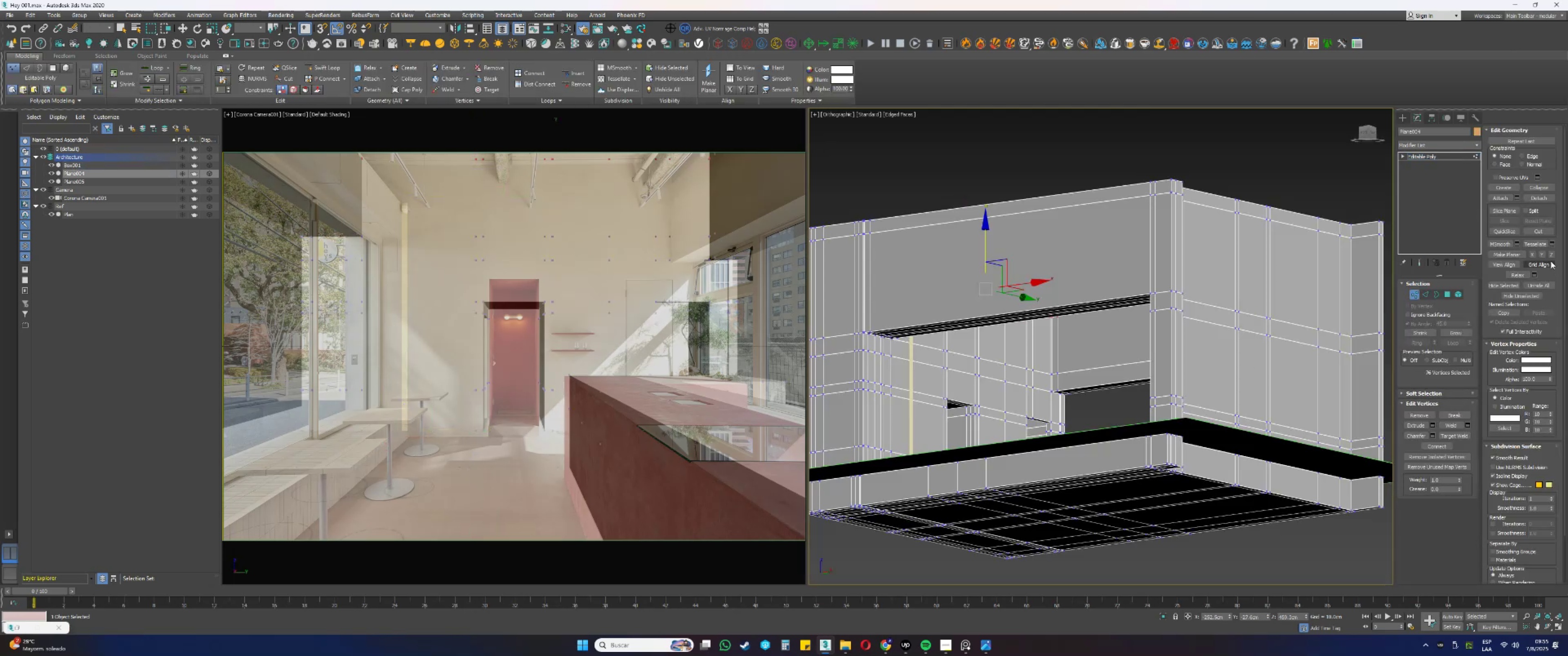 
left_click([1552, 254])
 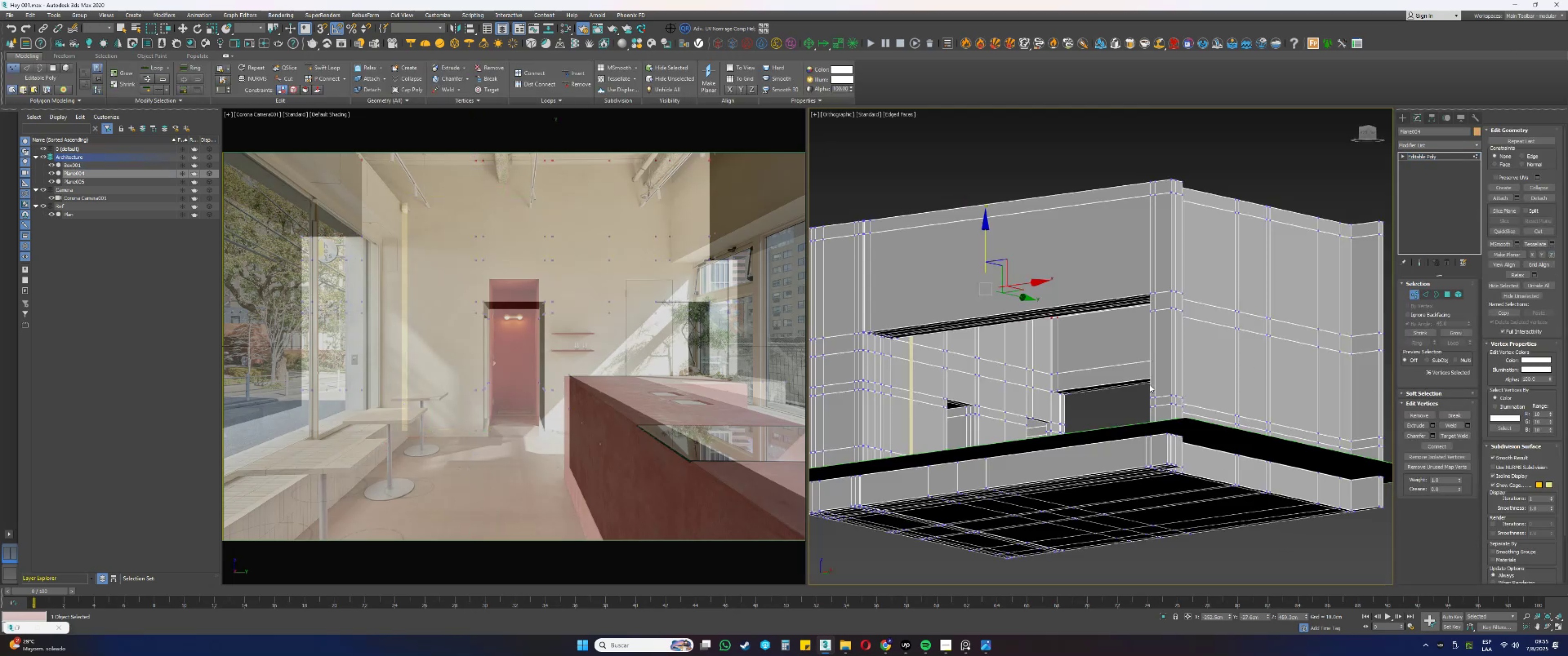 
key(Alt+AltLeft)
 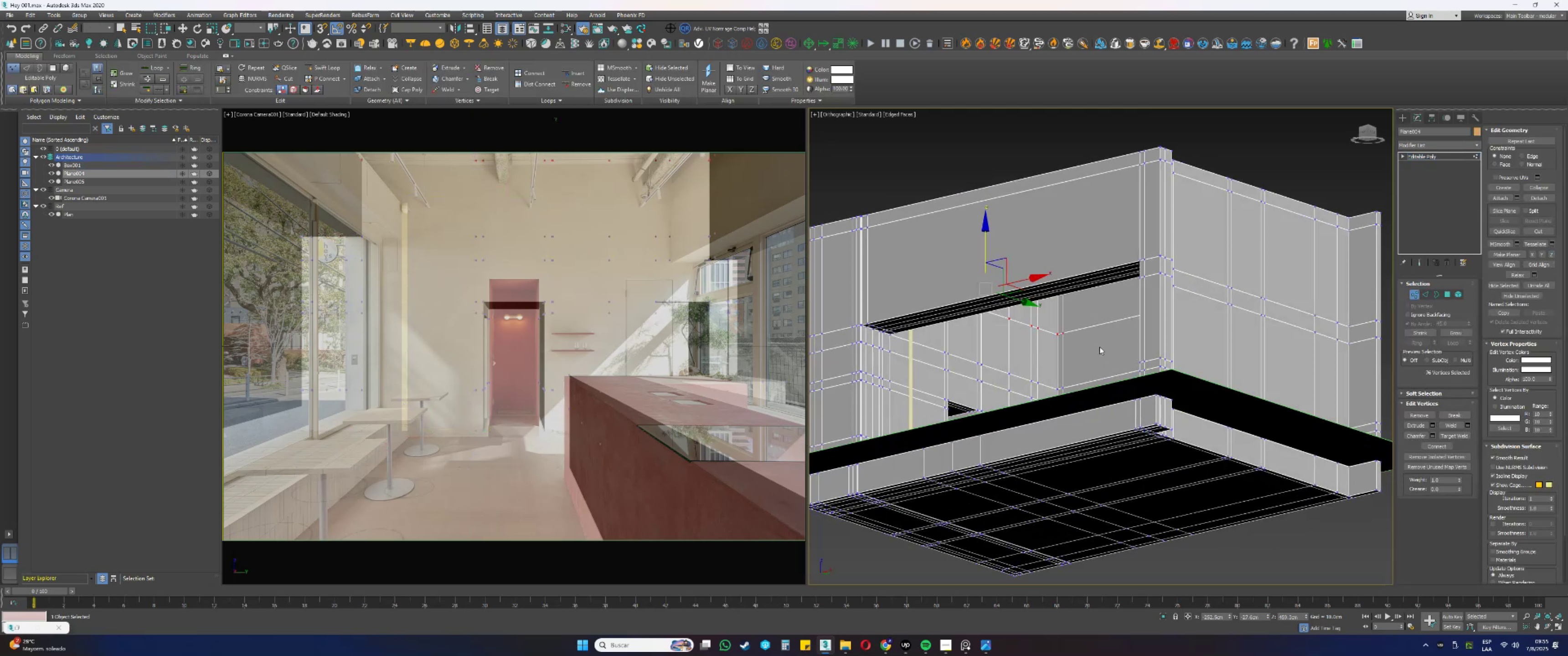 
key(Control+ControlLeft)
 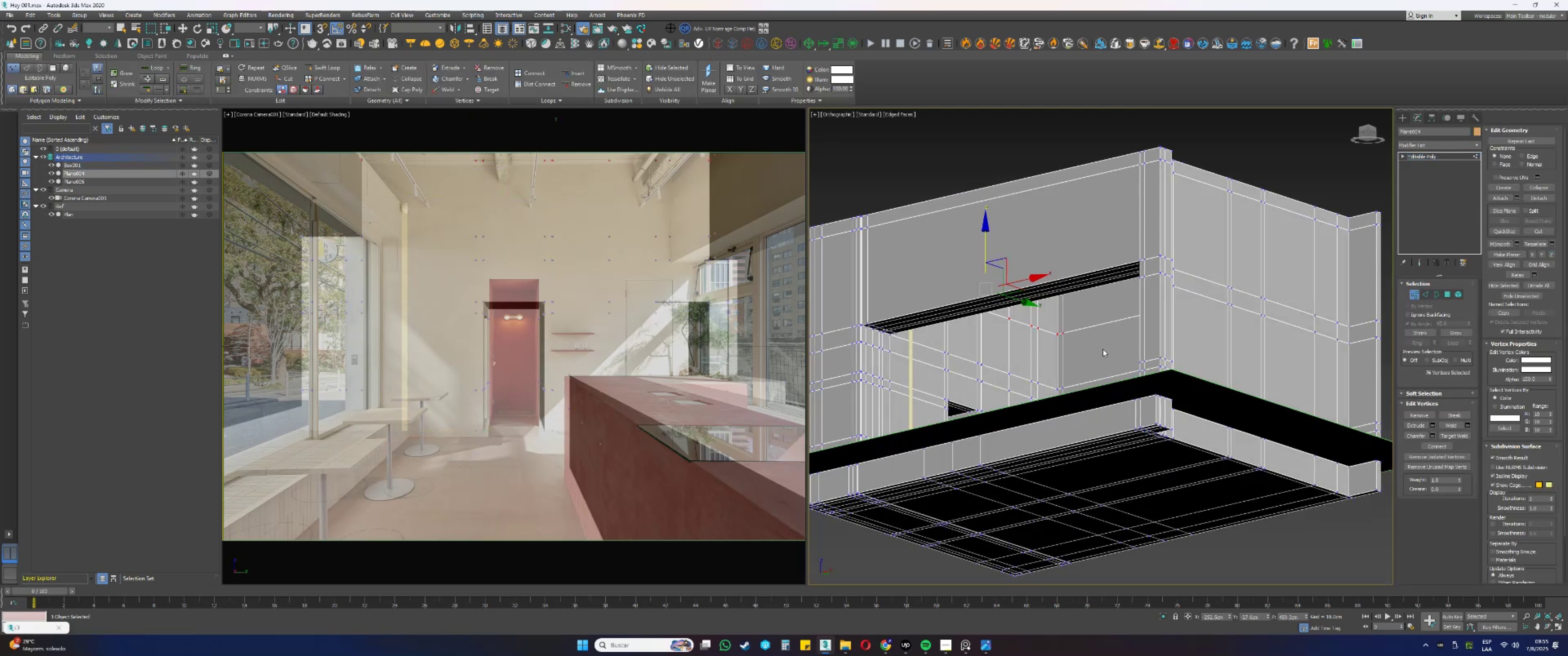 
key(Control+Z)
 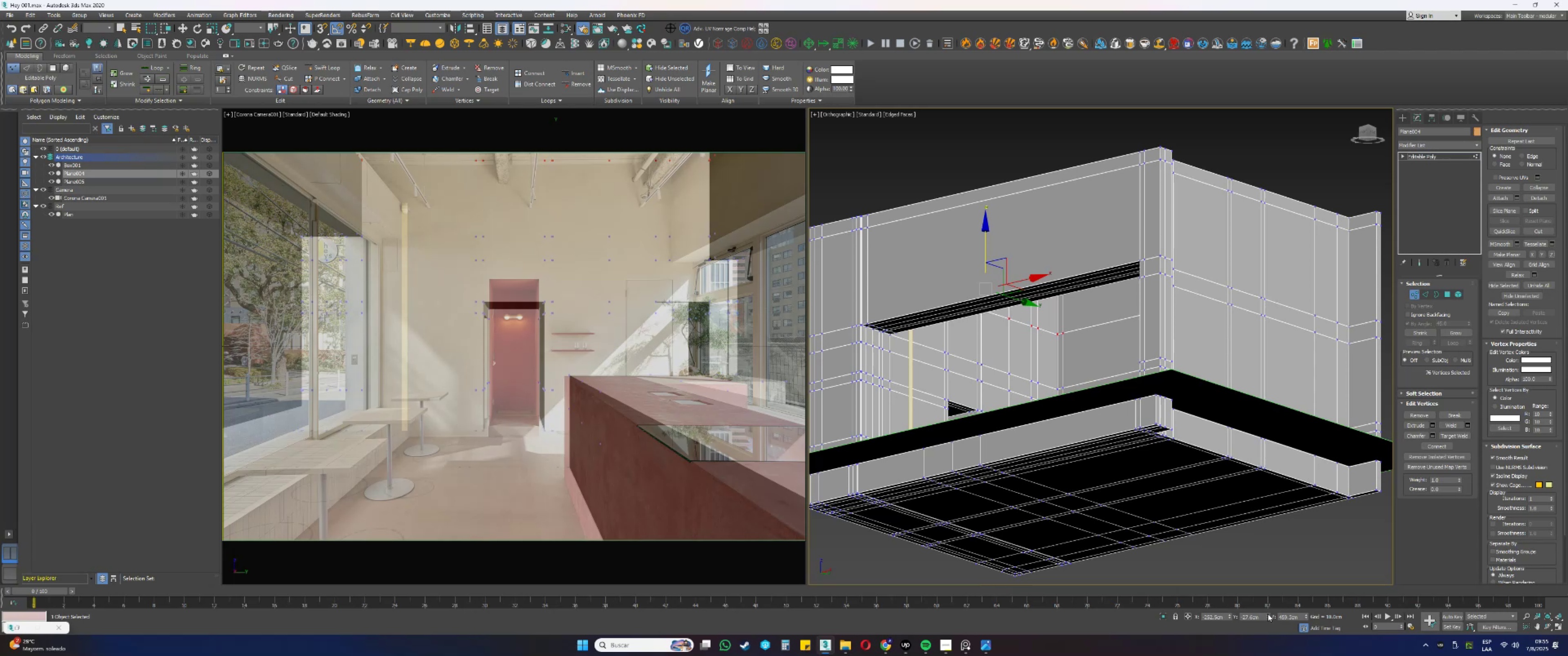 
left_click([1288, 615])
 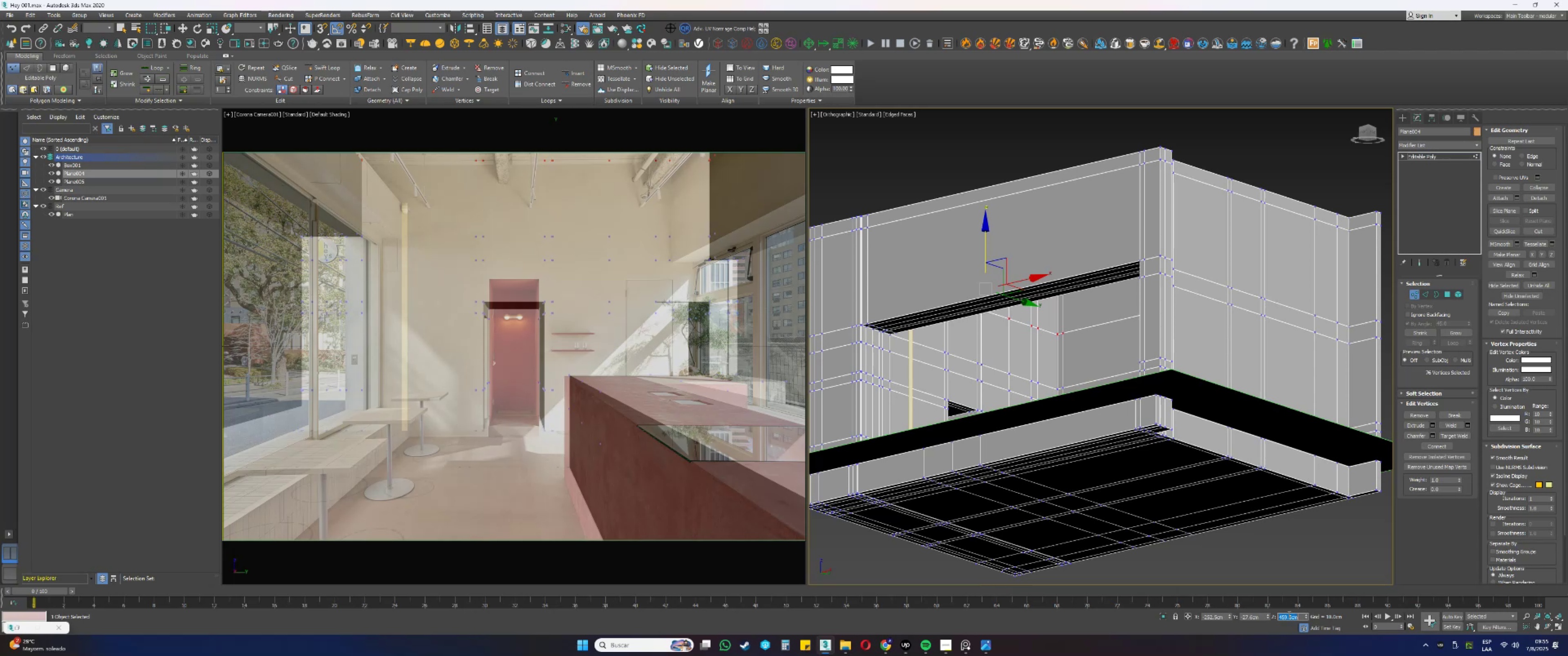 
key(Numpad3)
 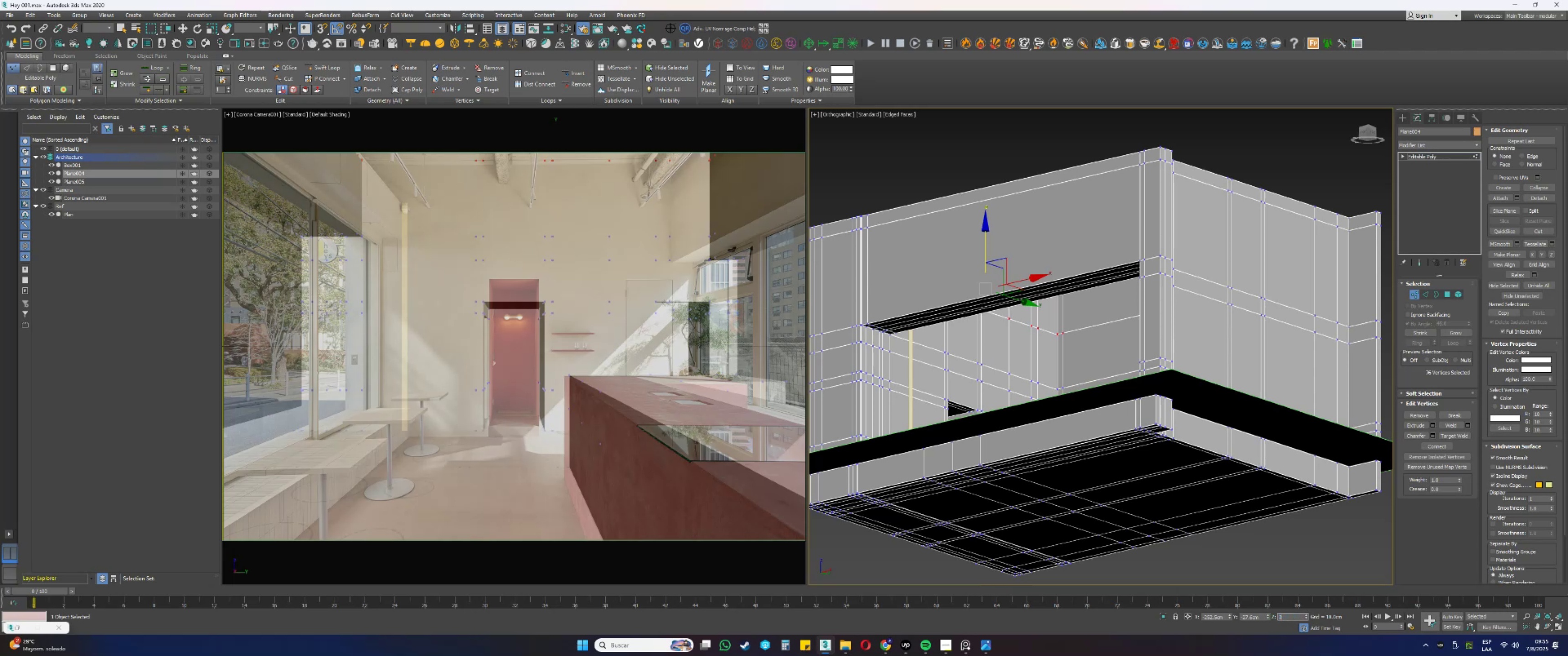 
key(Numpad9)
 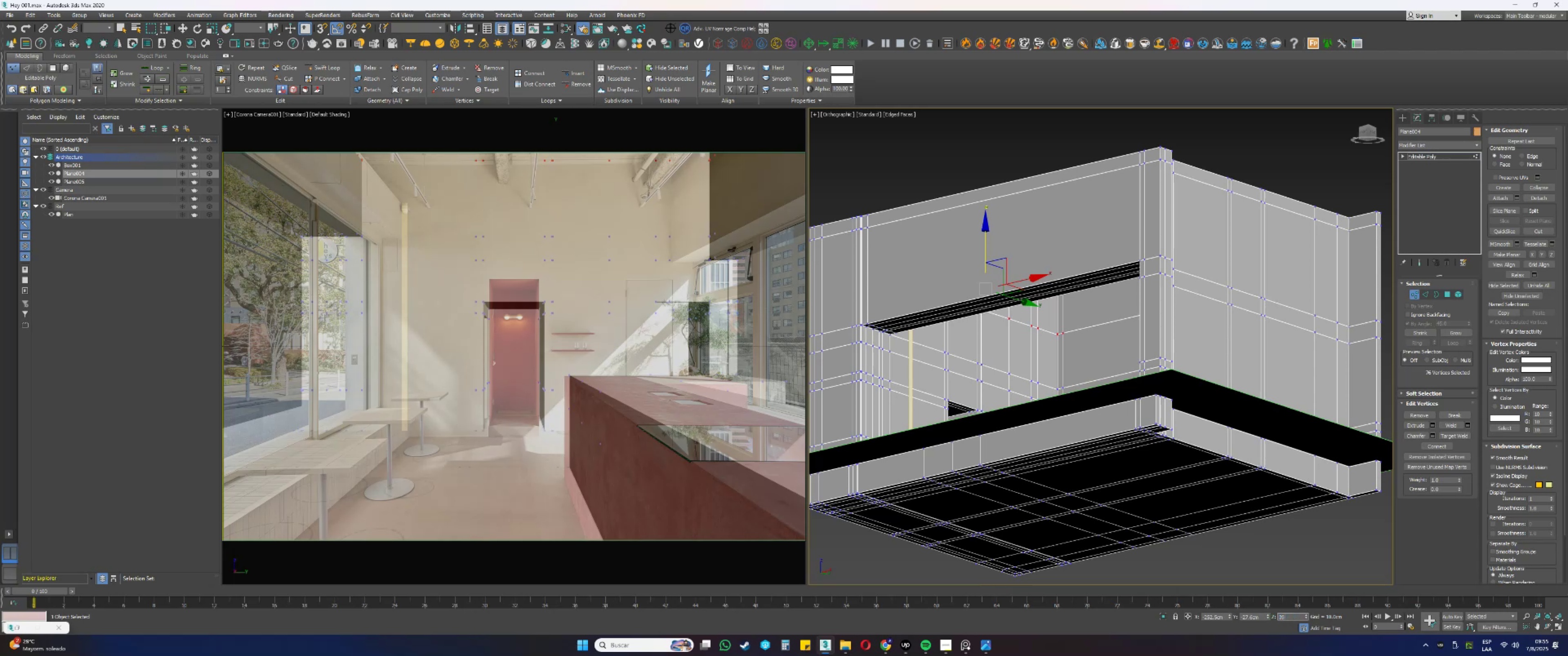 
key(Numpad0)
 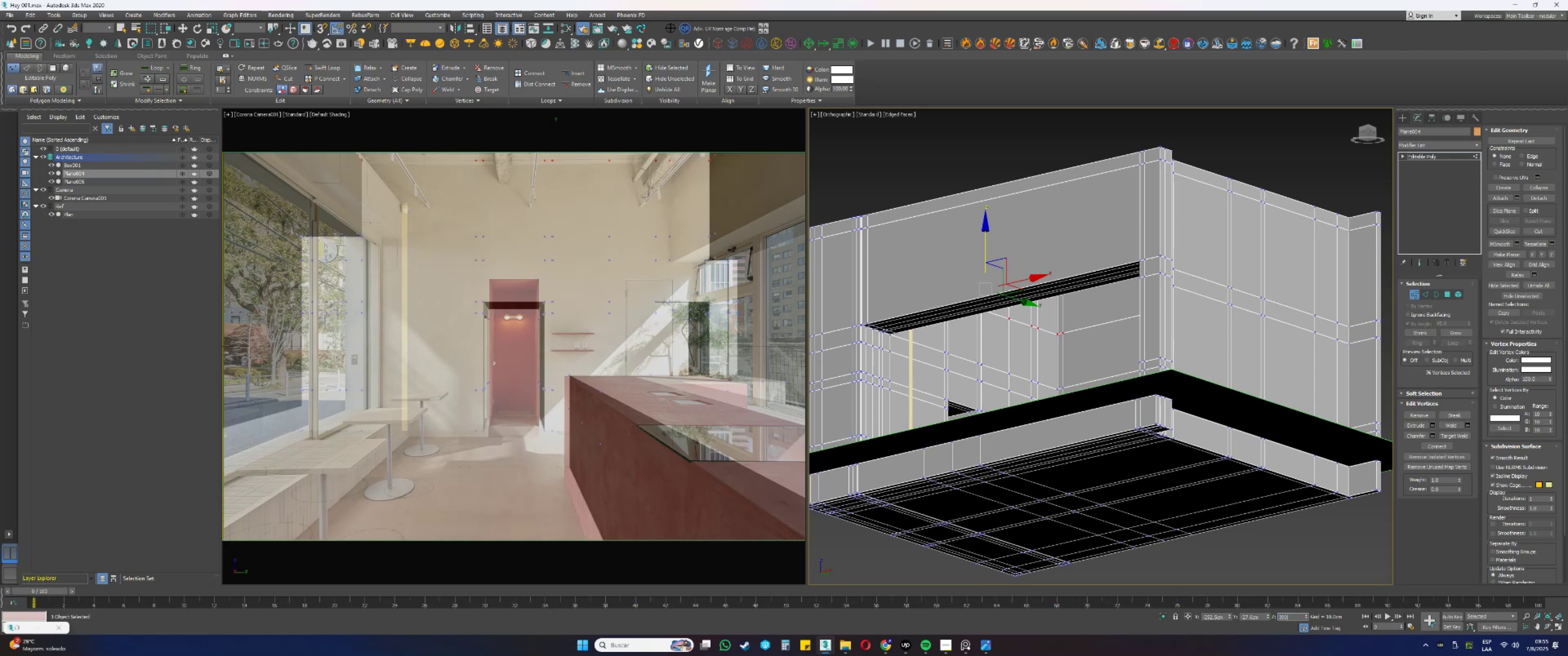 
key(NumpadEnter)
 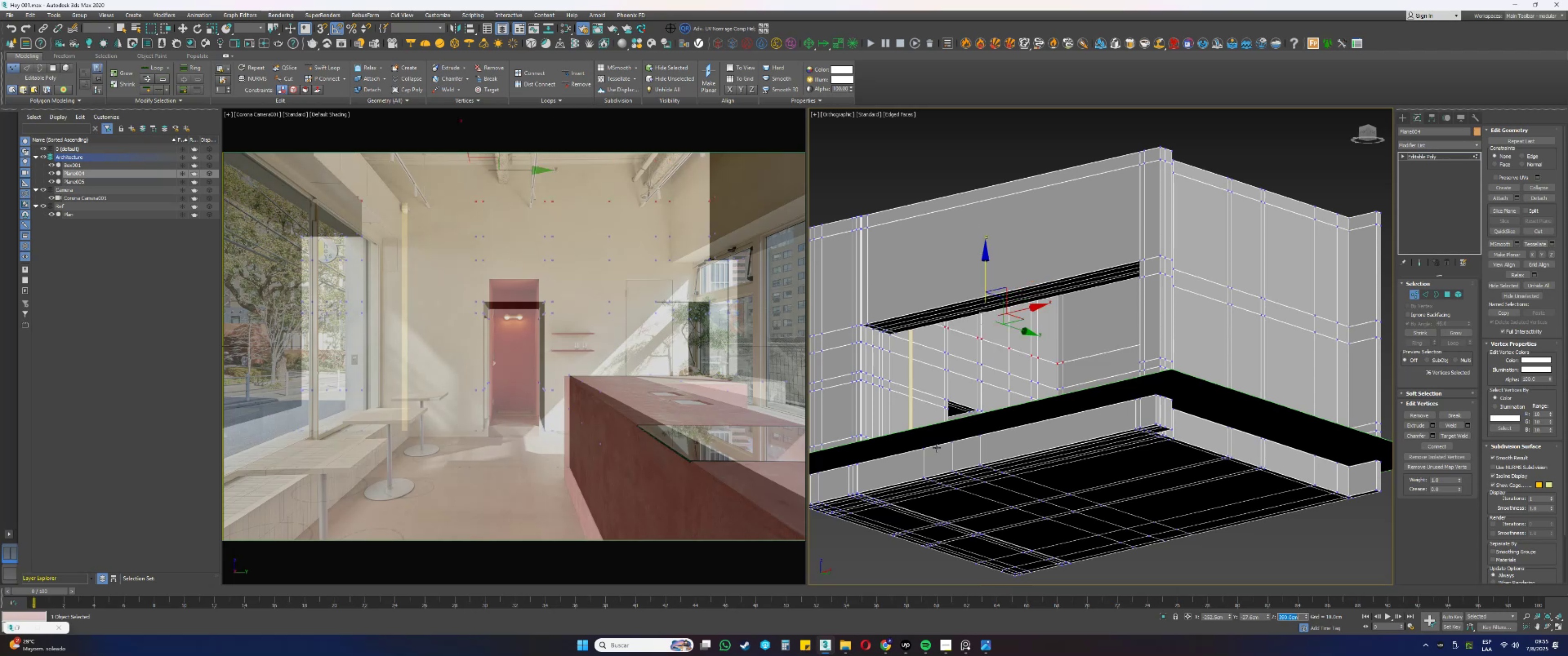 
hold_key(key=AltLeft, duration=1.19)
 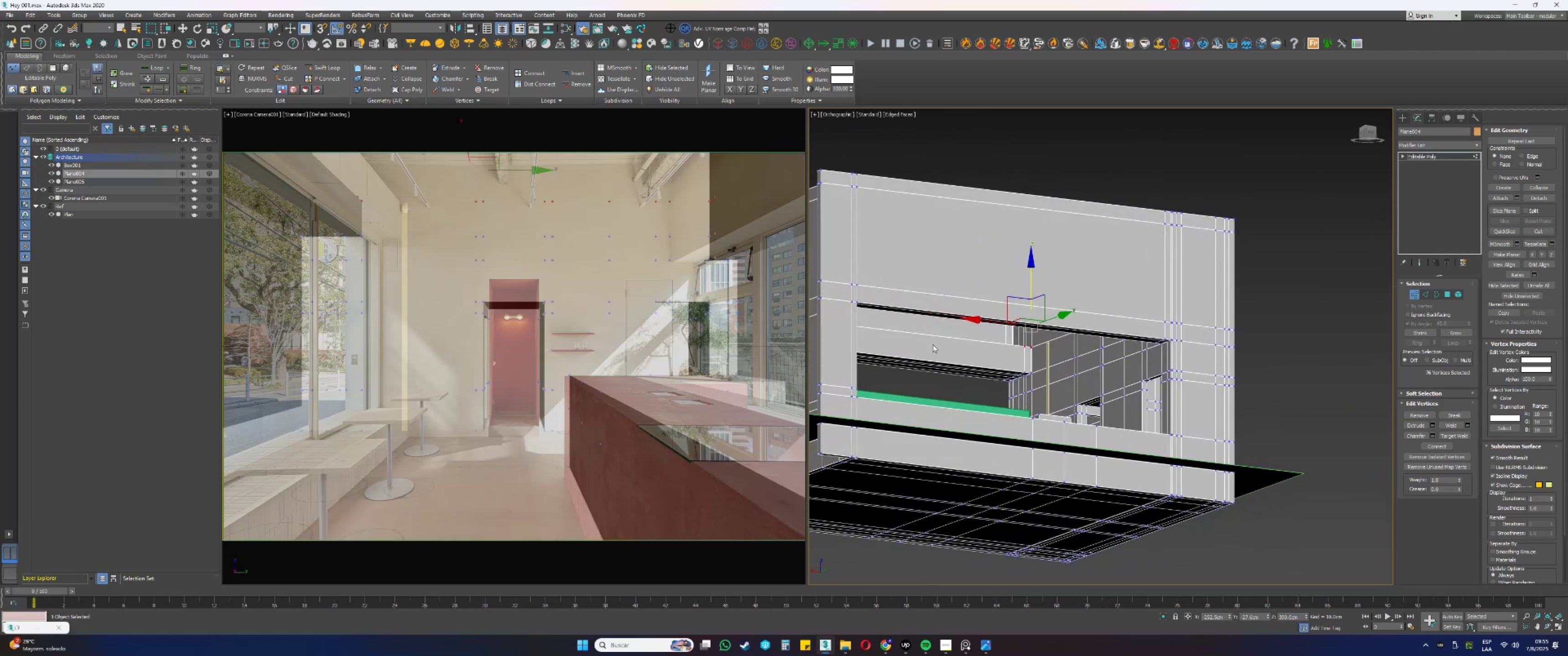 
hold_key(key=AltLeft, duration=0.71)
 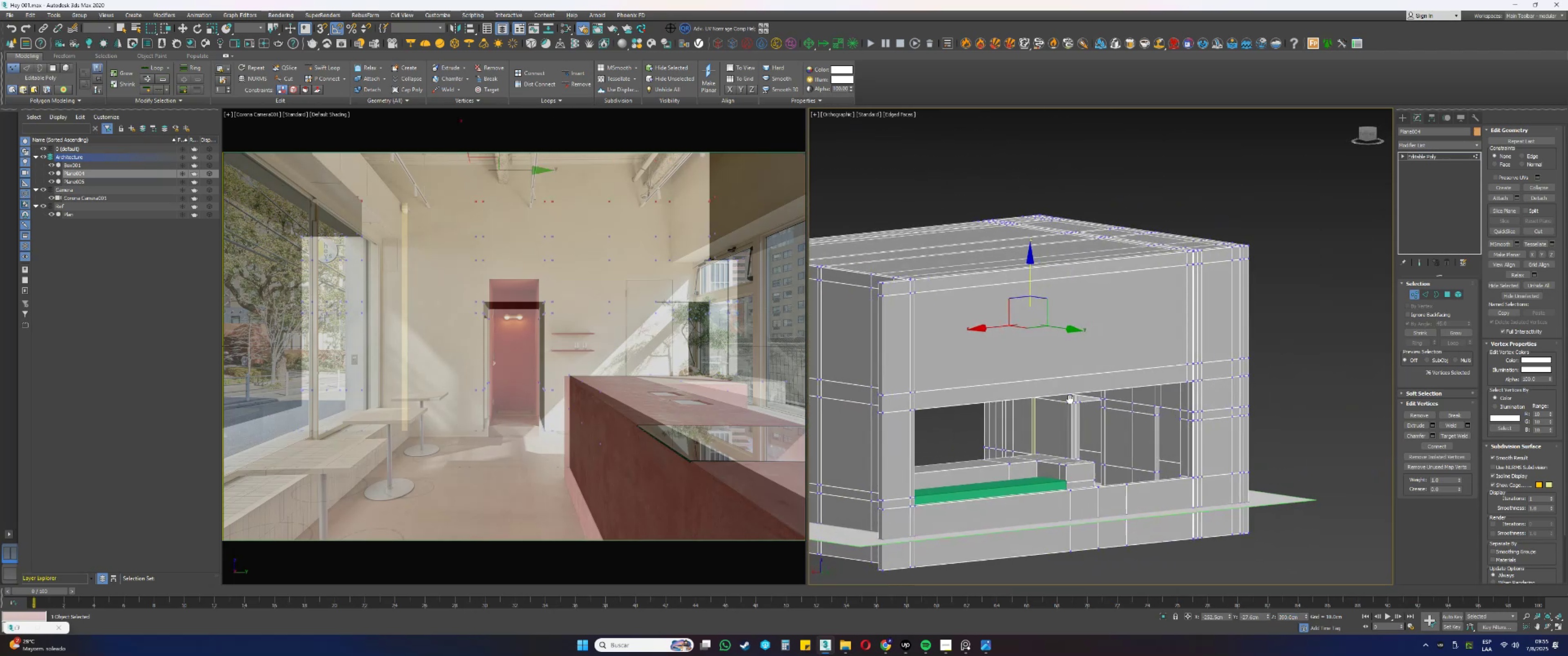 
hold_key(key=AltLeft, duration=0.55)
 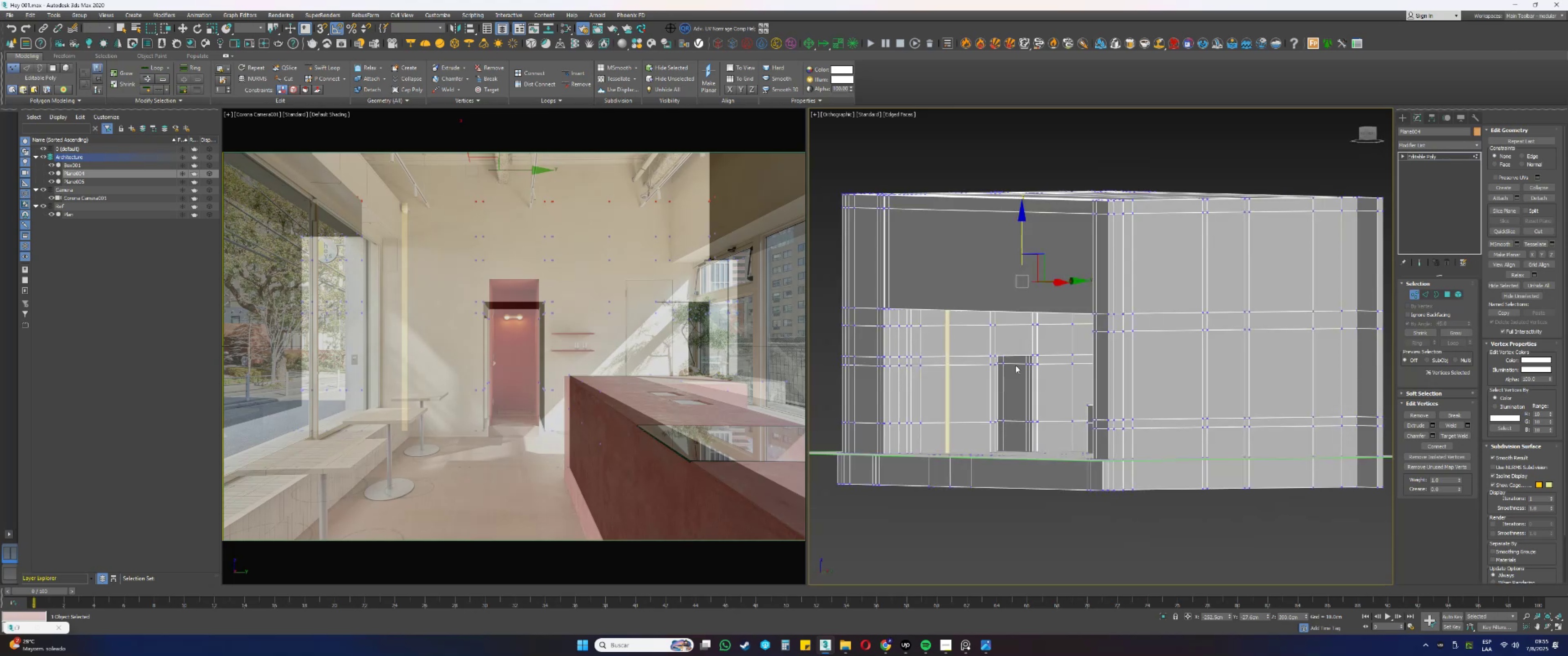 
key(1)
 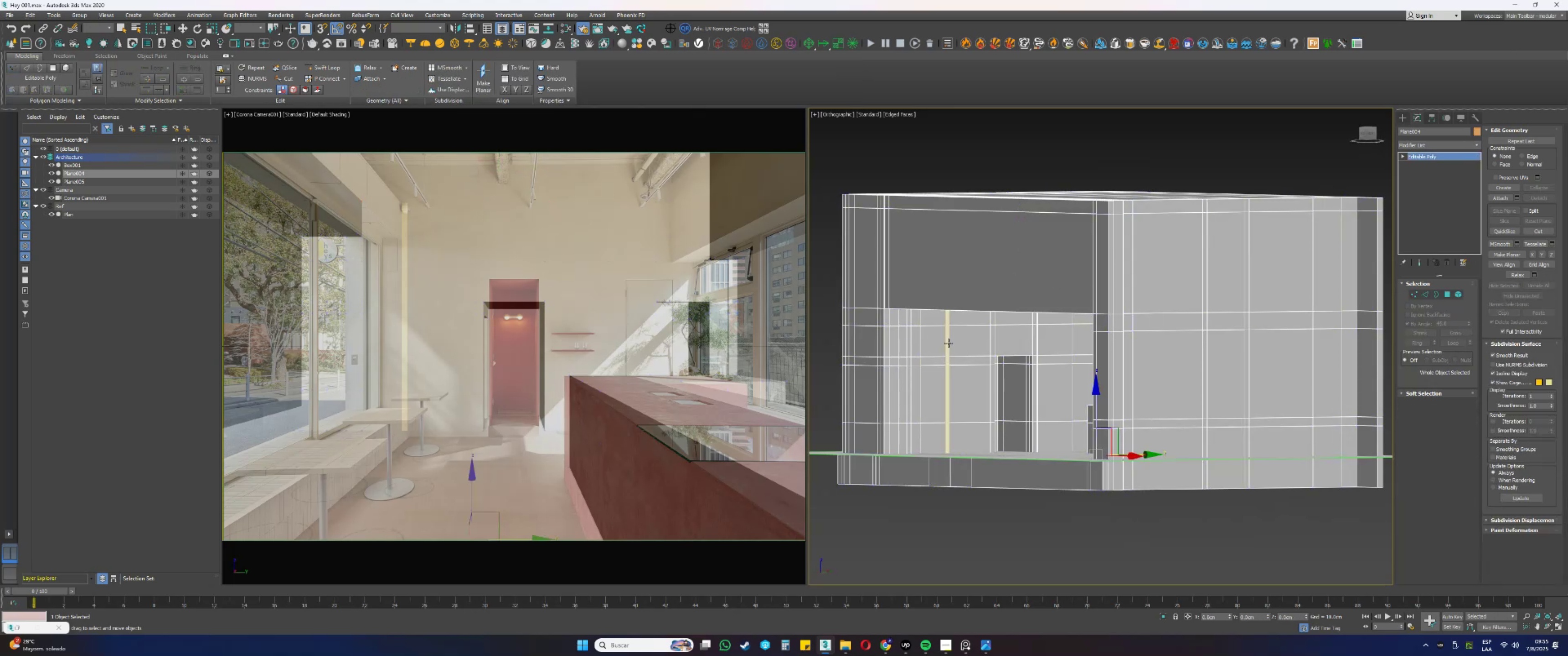 
left_click([947, 342])
 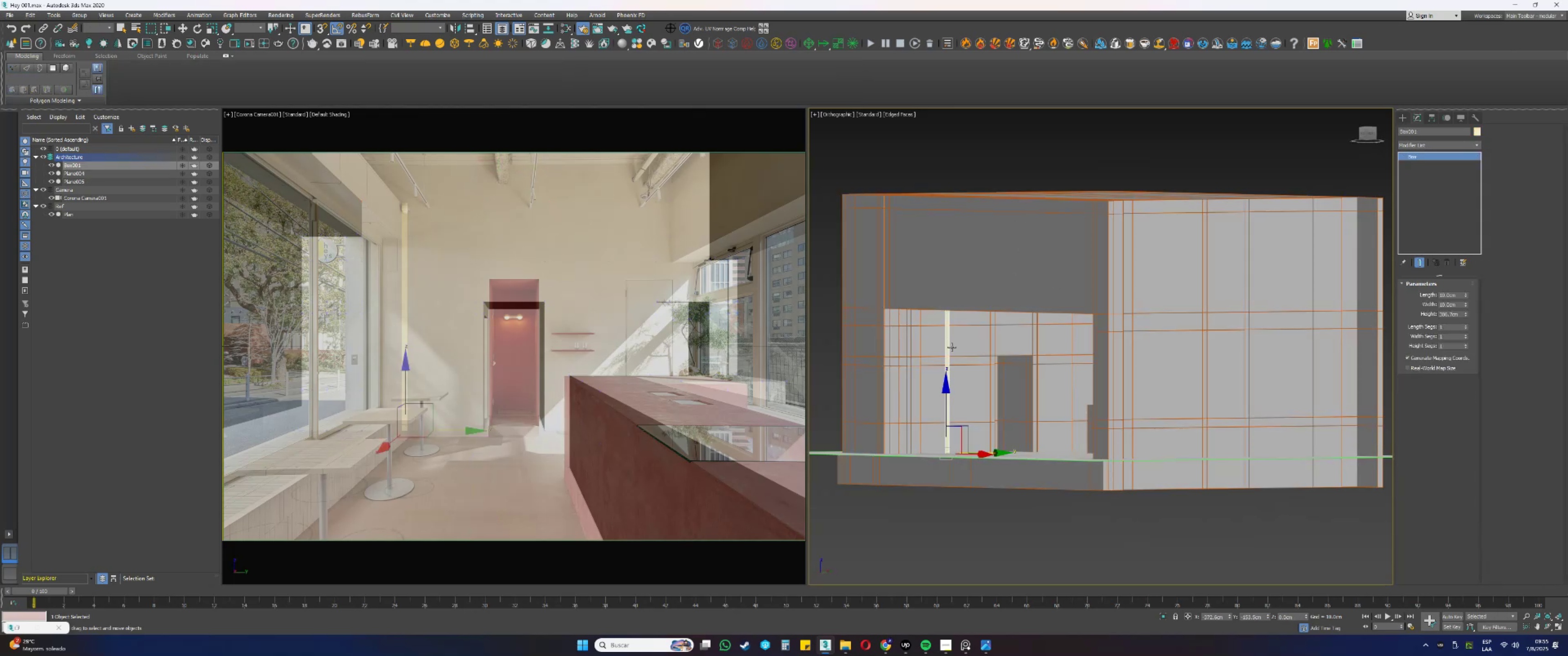 
hold_key(key=AltLeft, duration=0.49)
 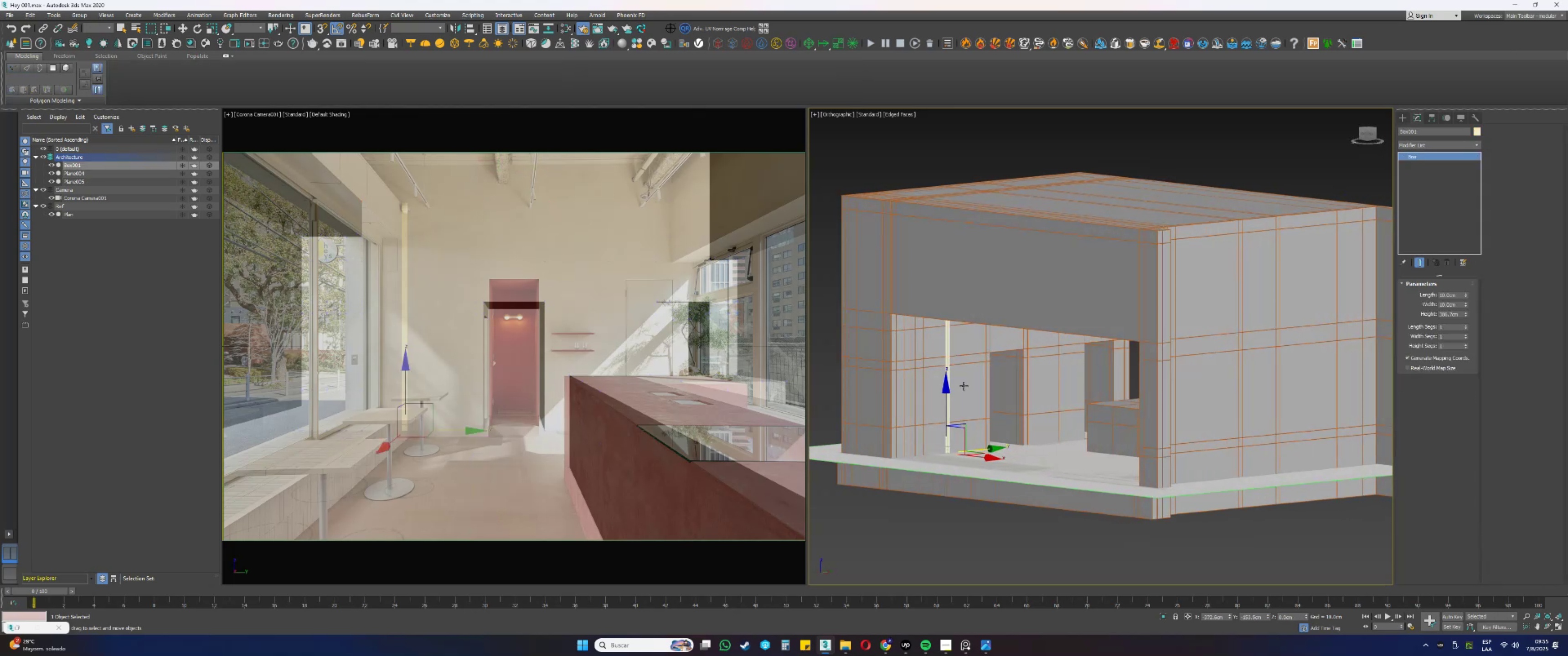 
key(Alt+AltLeft)
 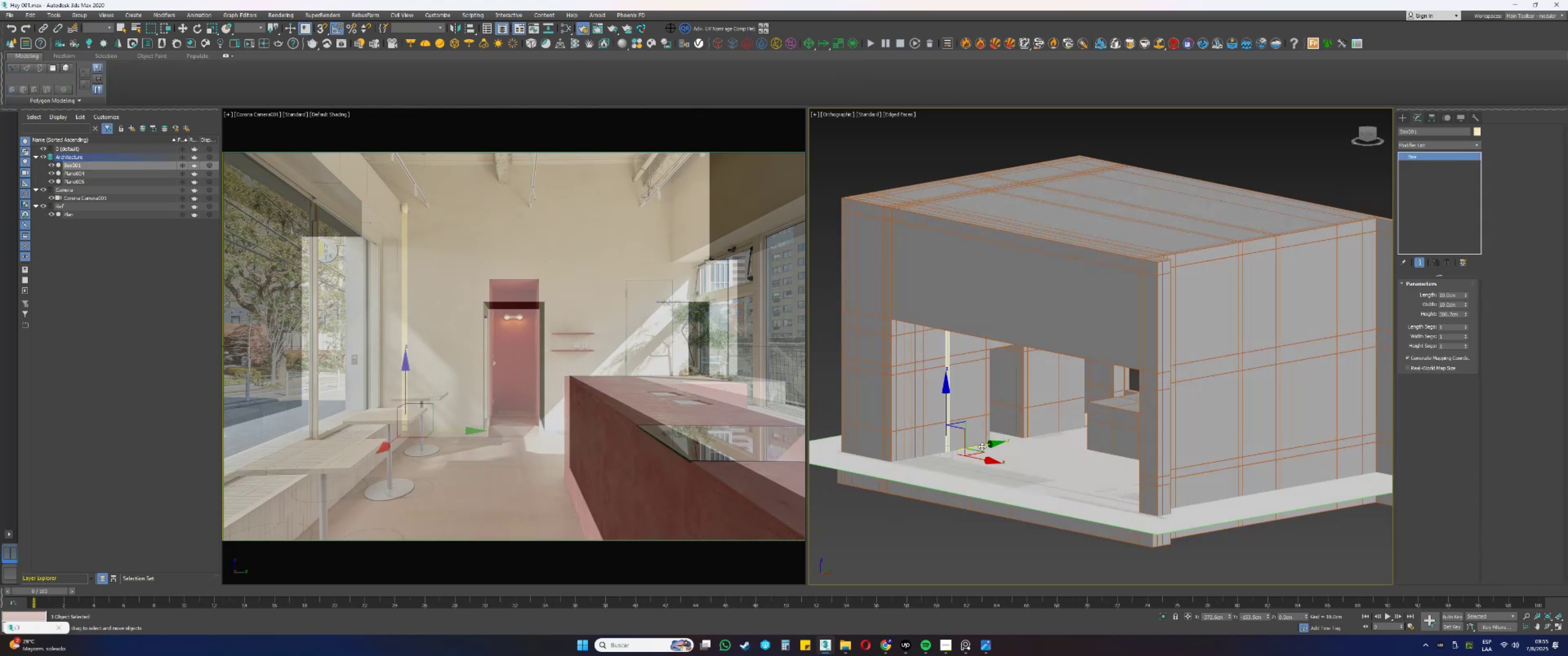 
left_click_drag(start_coordinate=[984, 445], to_coordinate=[1054, 420])
 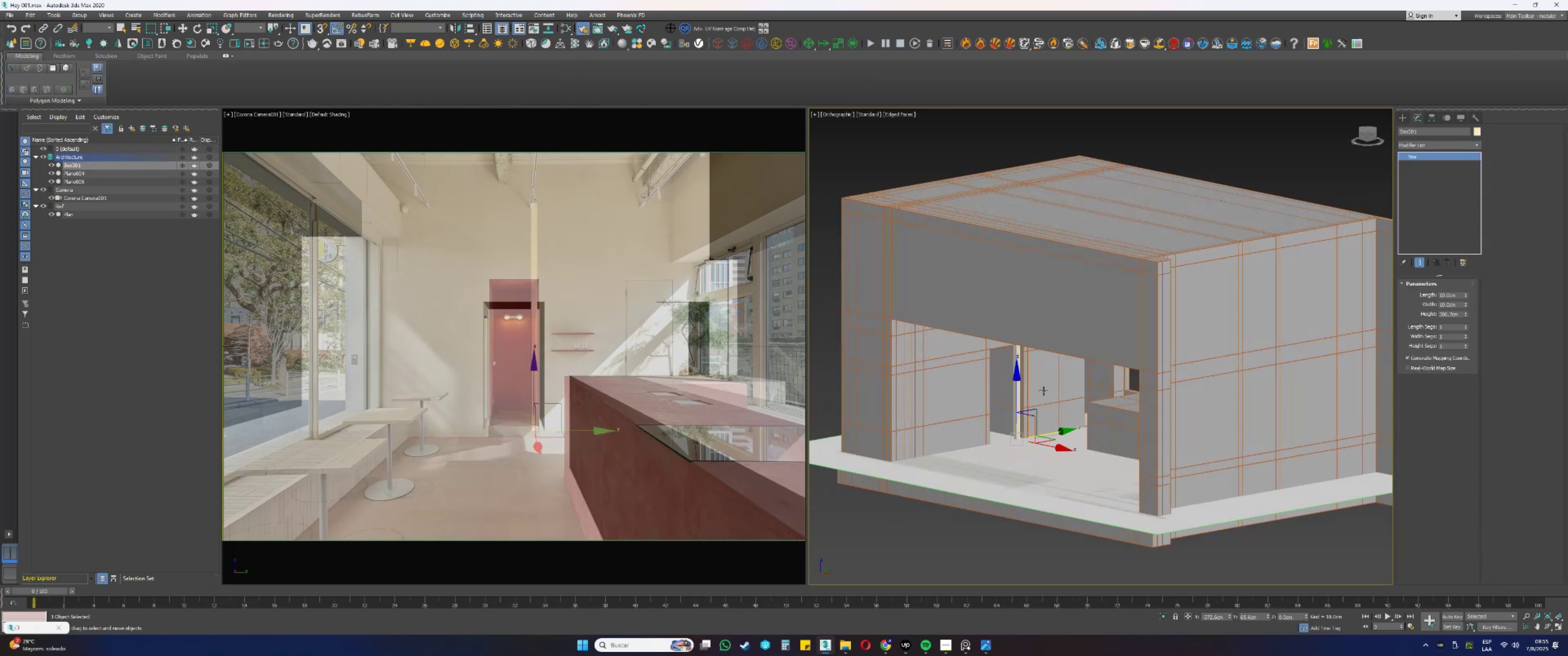 
key(Alt+AltLeft)
 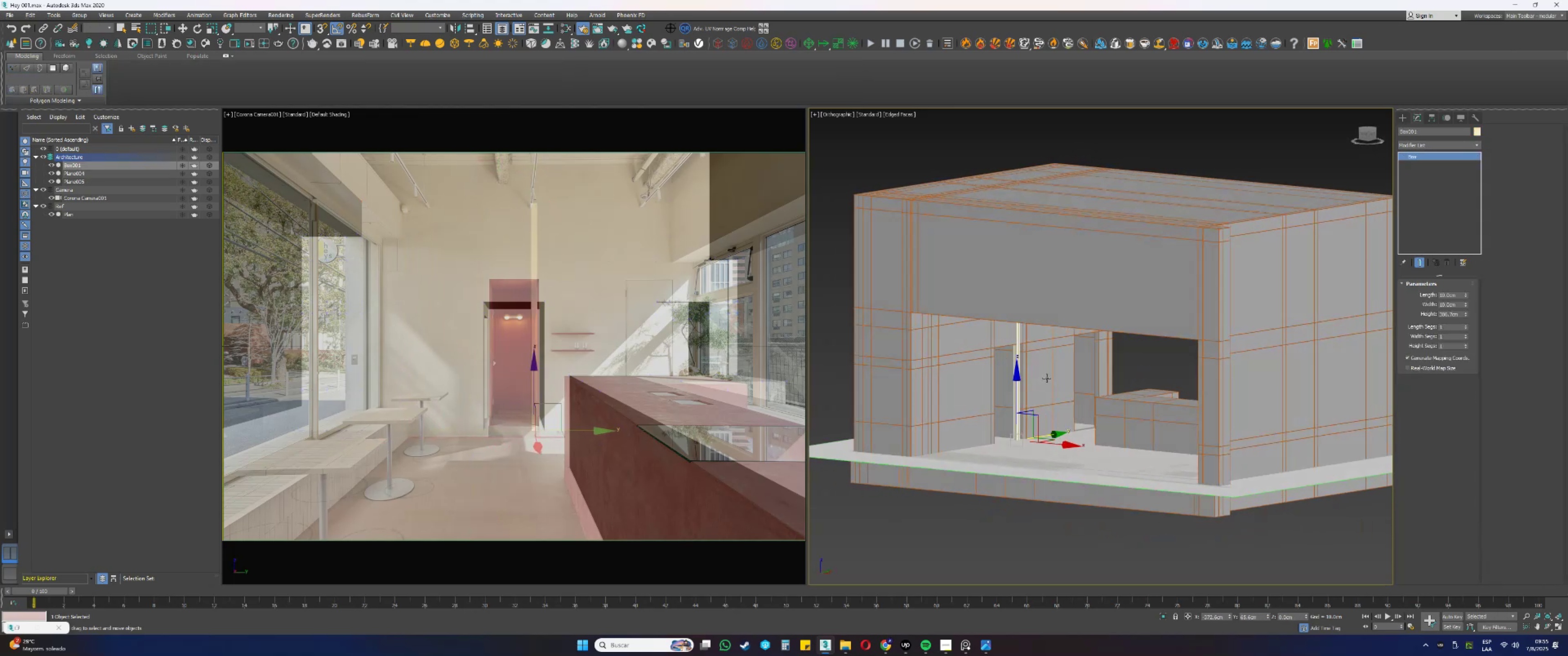 
scroll: coordinate [1016, 348], scroll_direction: up, amount: 2.0
 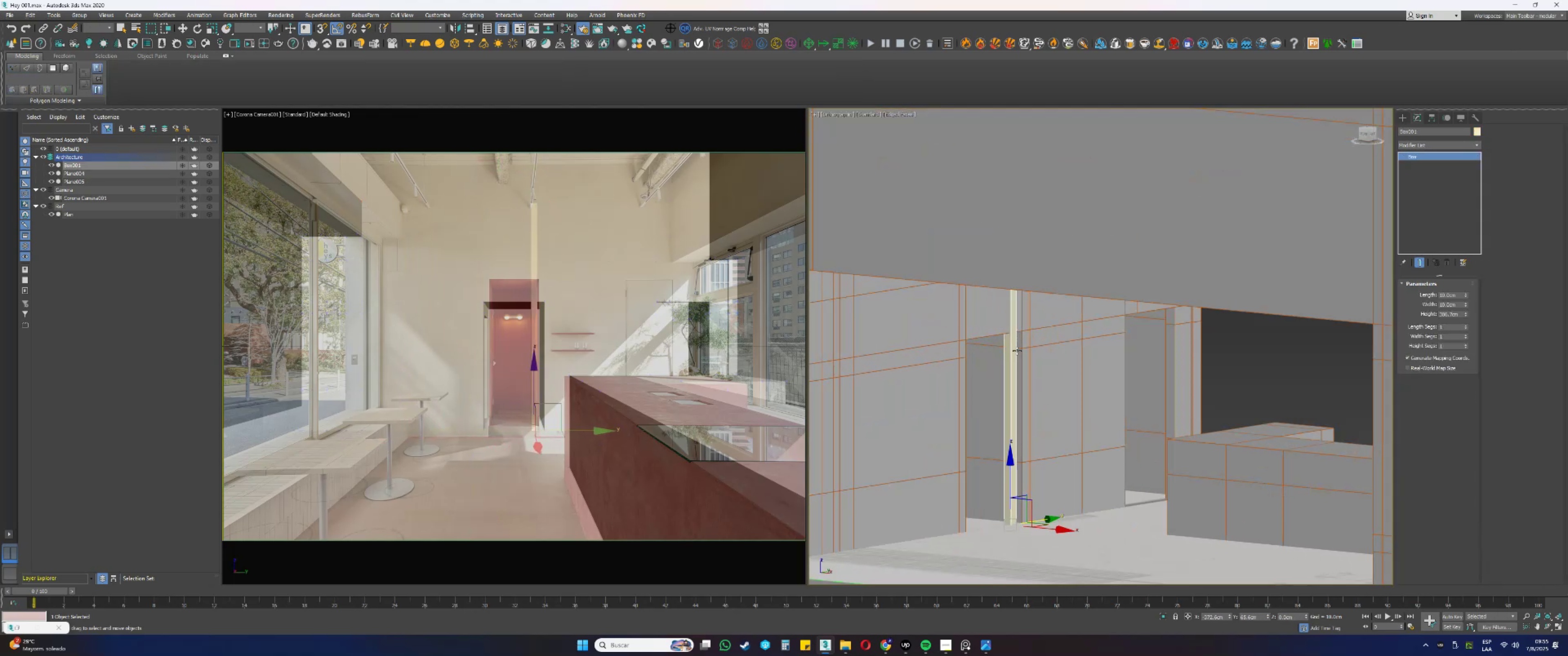 
key(Alt+AltLeft)
 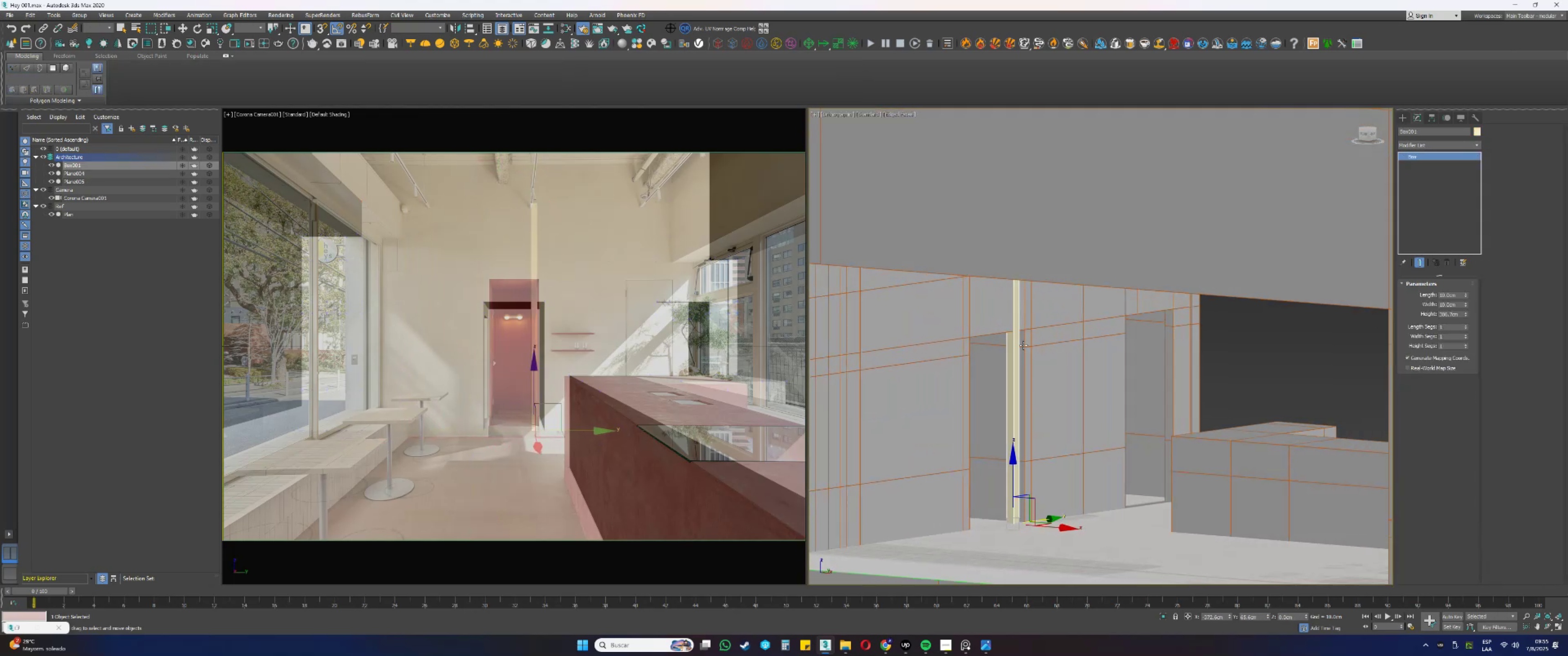 
key(Alt+AltLeft)
 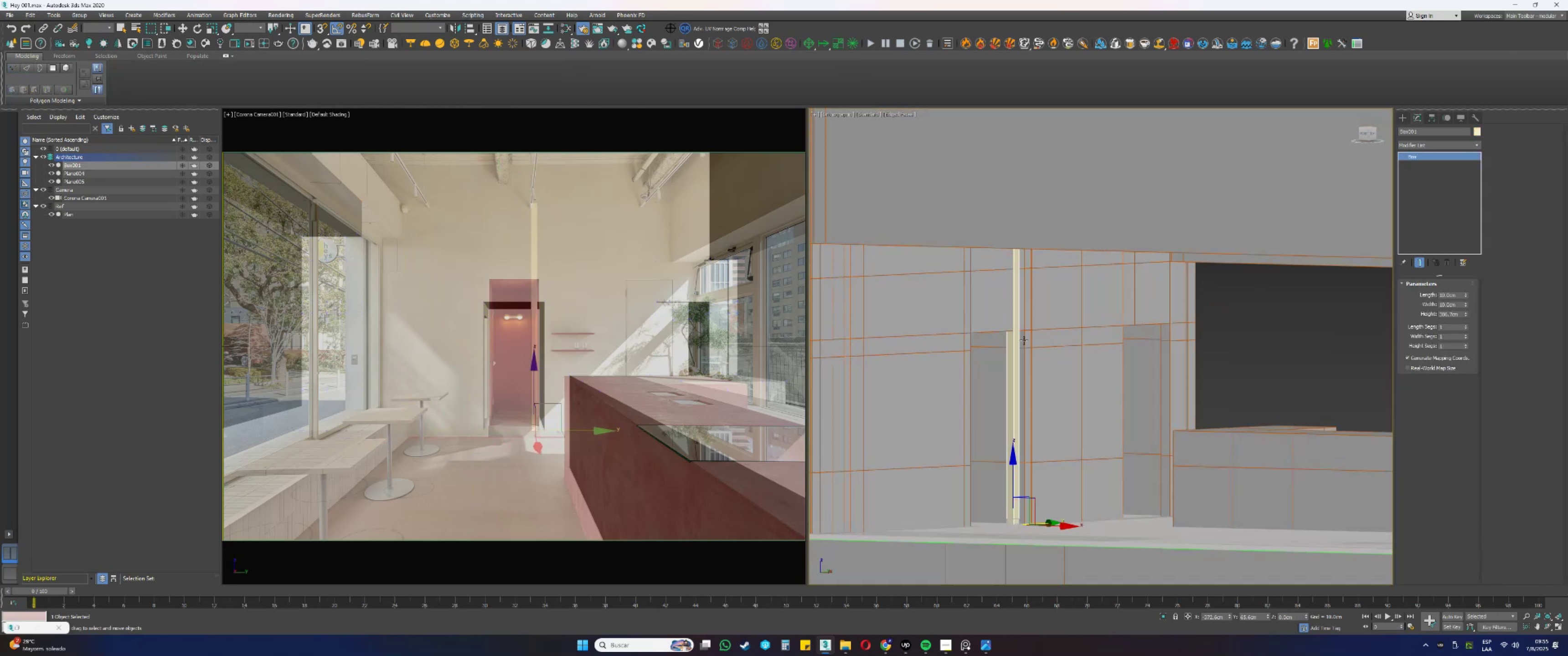 
scroll: coordinate [1032, 358], scroll_direction: down, amount: 2.0
 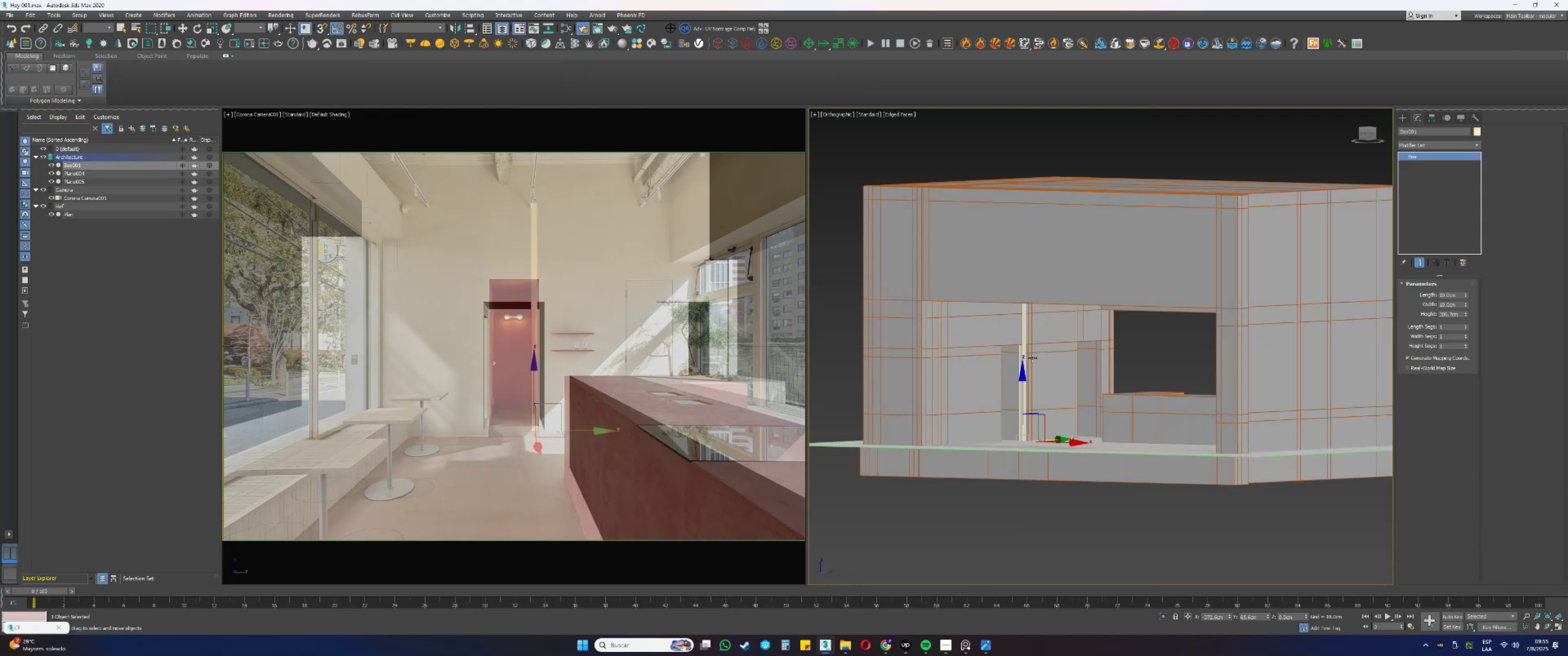 
hold_key(key=AltLeft, duration=0.32)
 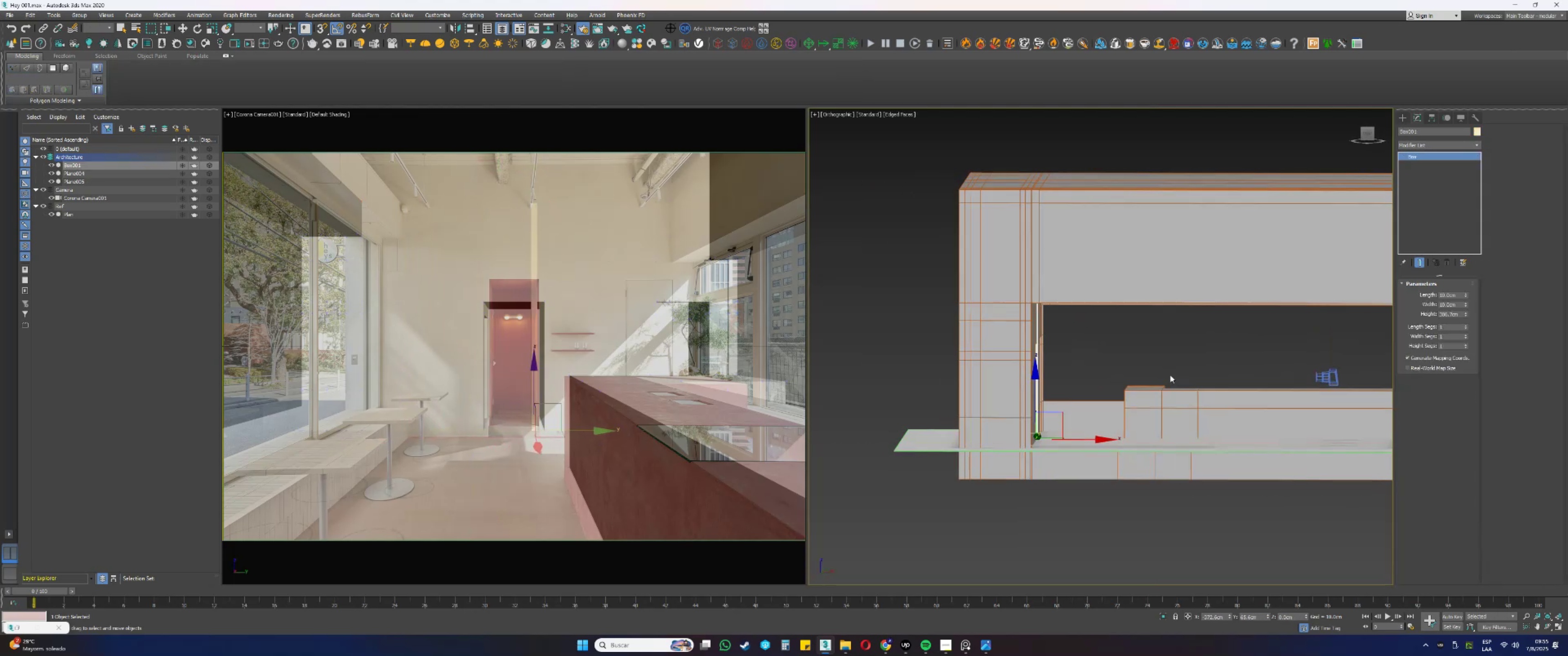 
key(Alt+AltLeft)
 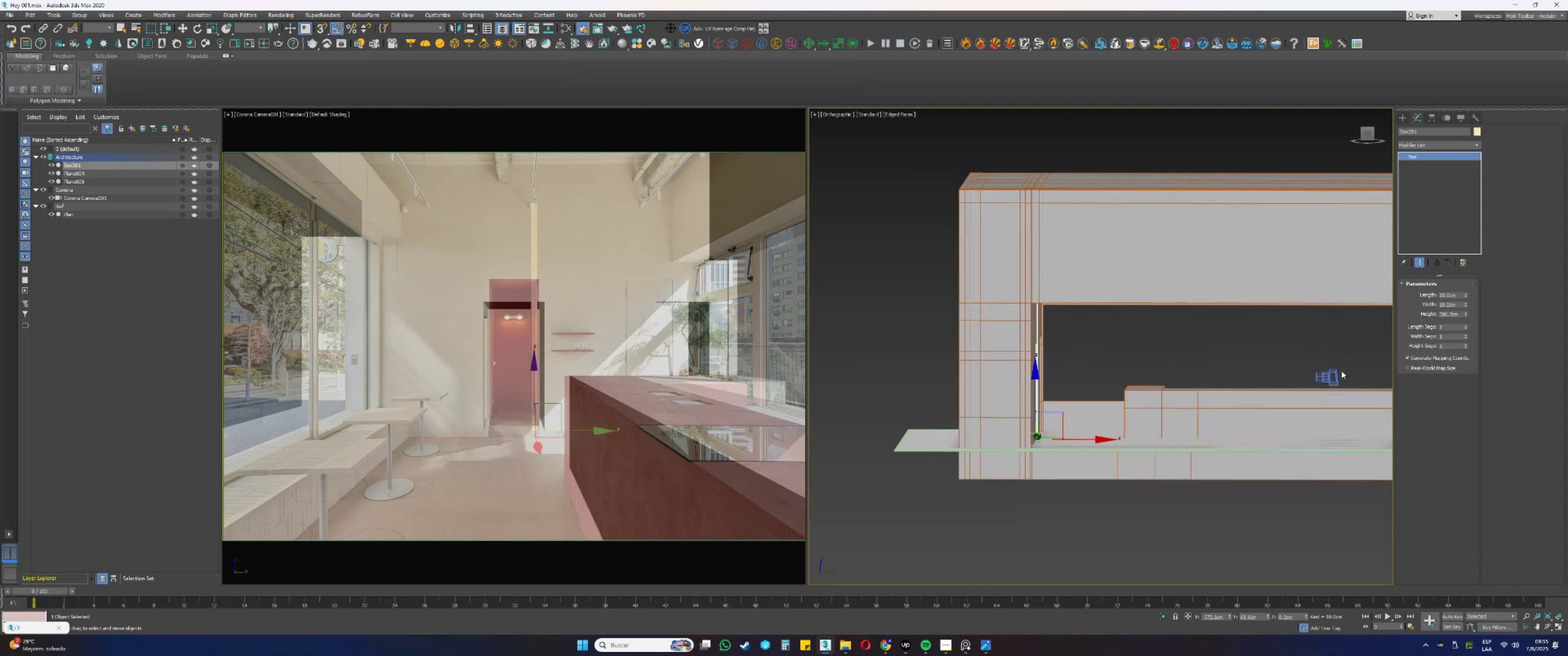 
left_click_drag(start_coordinate=[1350, 372], to_coordinate=[1317, 364])
 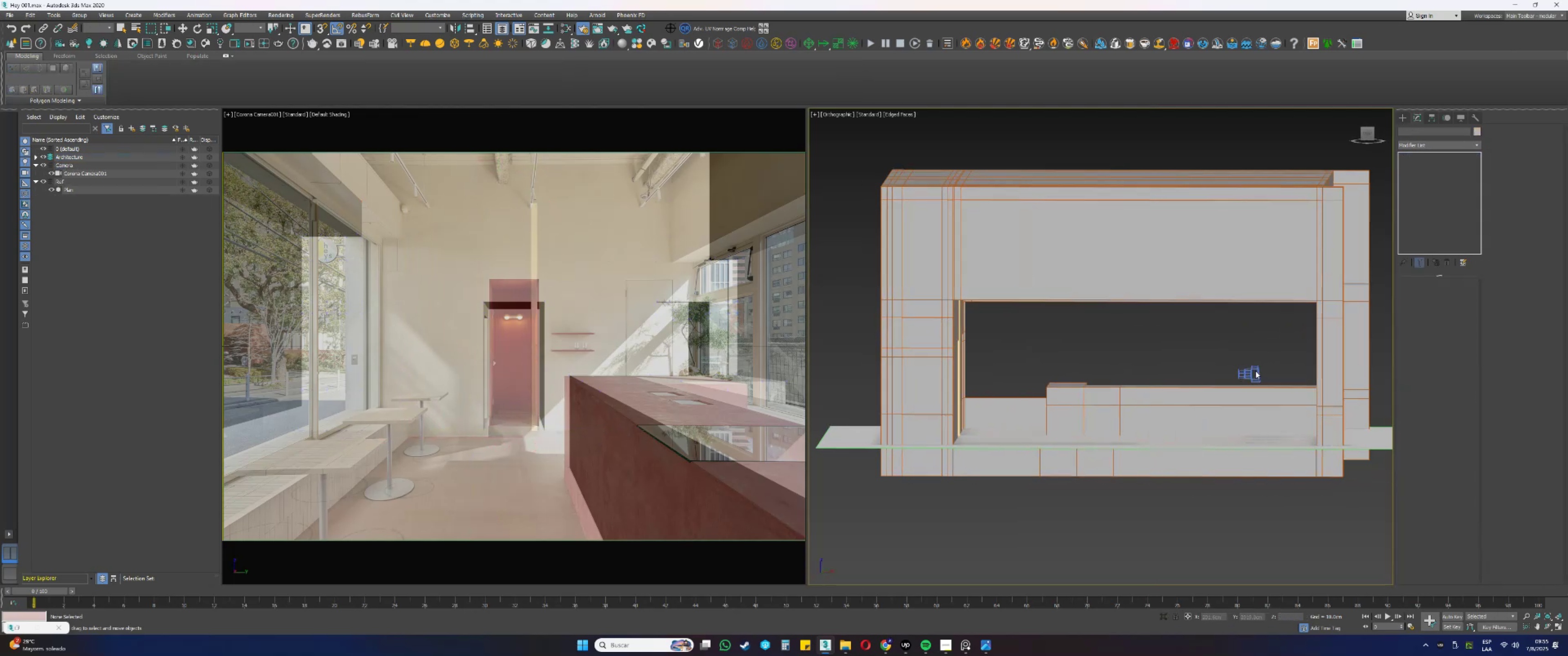 
left_click_drag(start_coordinate=[1269, 374], to_coordinate=[1229, 348])
 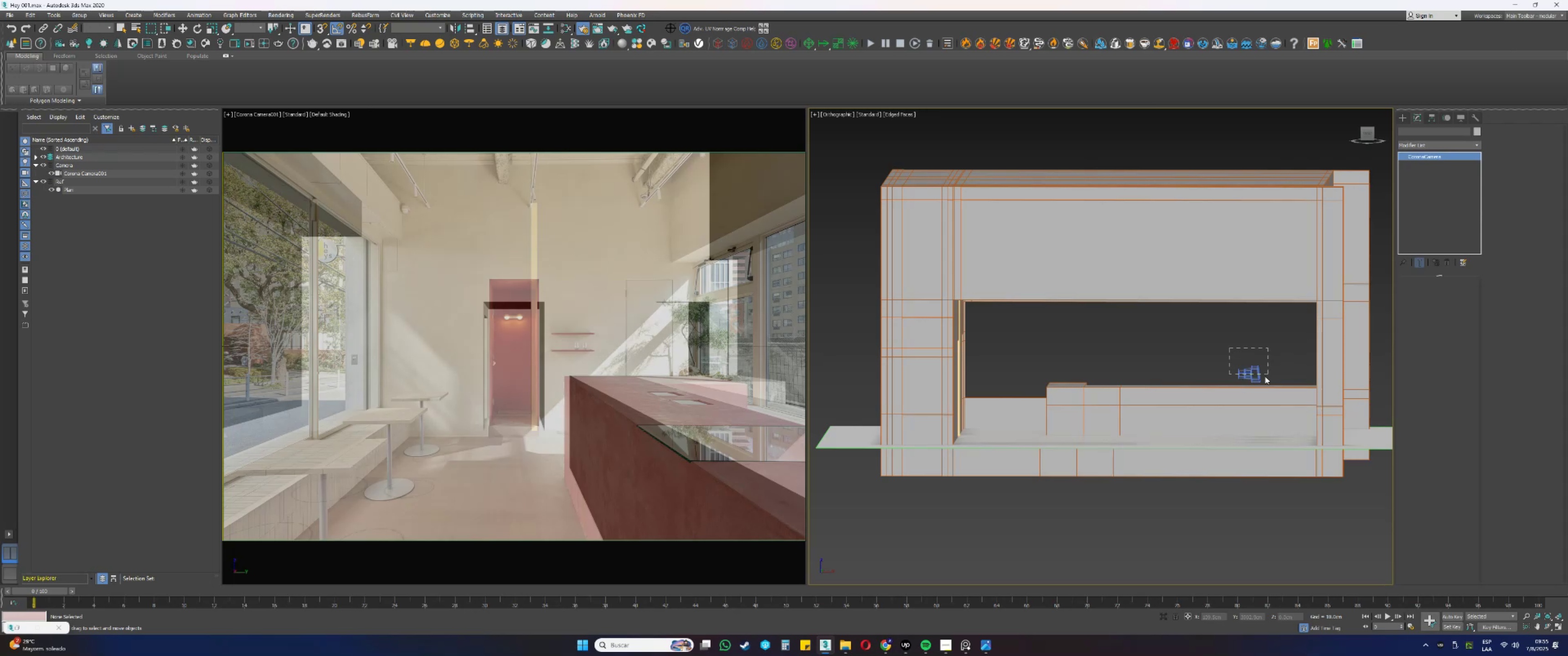 
scroll: coordinate [1271, 380], scroll_direction: up, amount: 1.0
 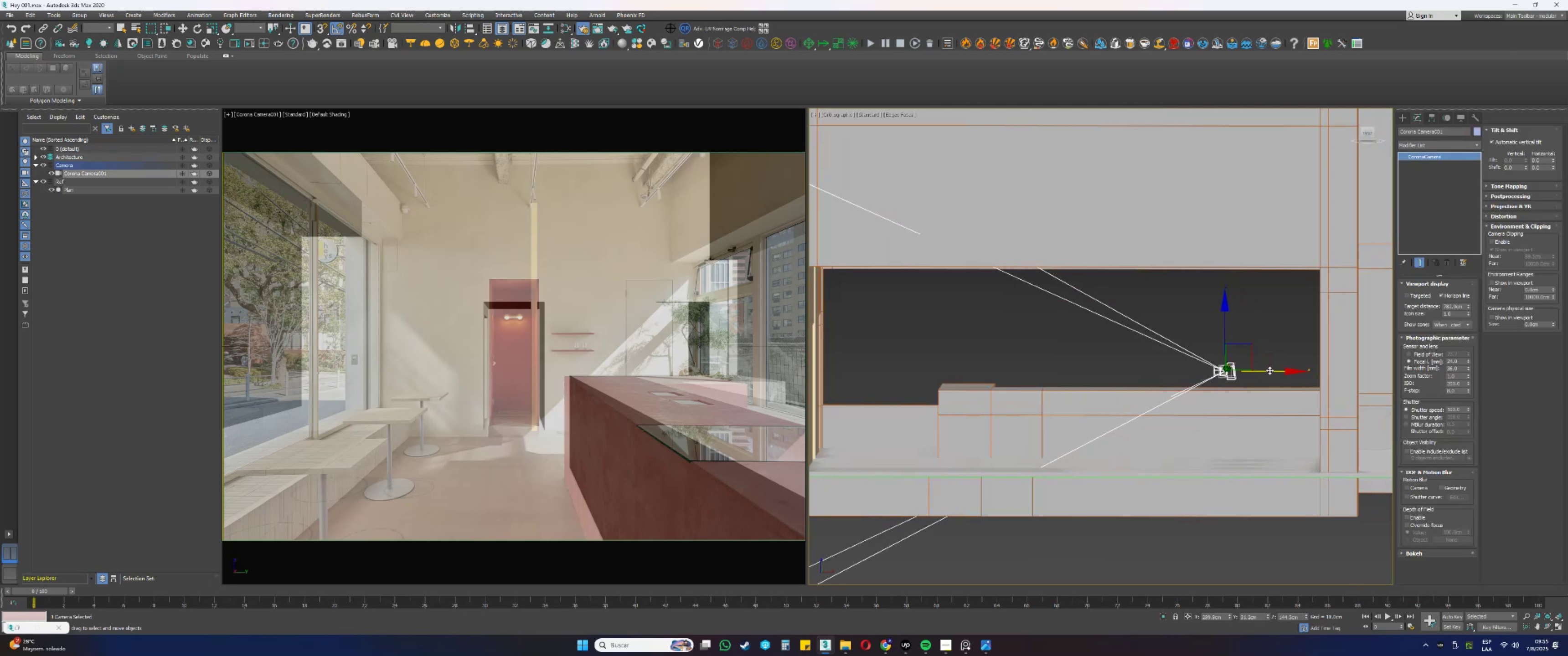 
left_click_drag(start_coordinate=[1269, 371], to_coordinate=[1262, 387])
 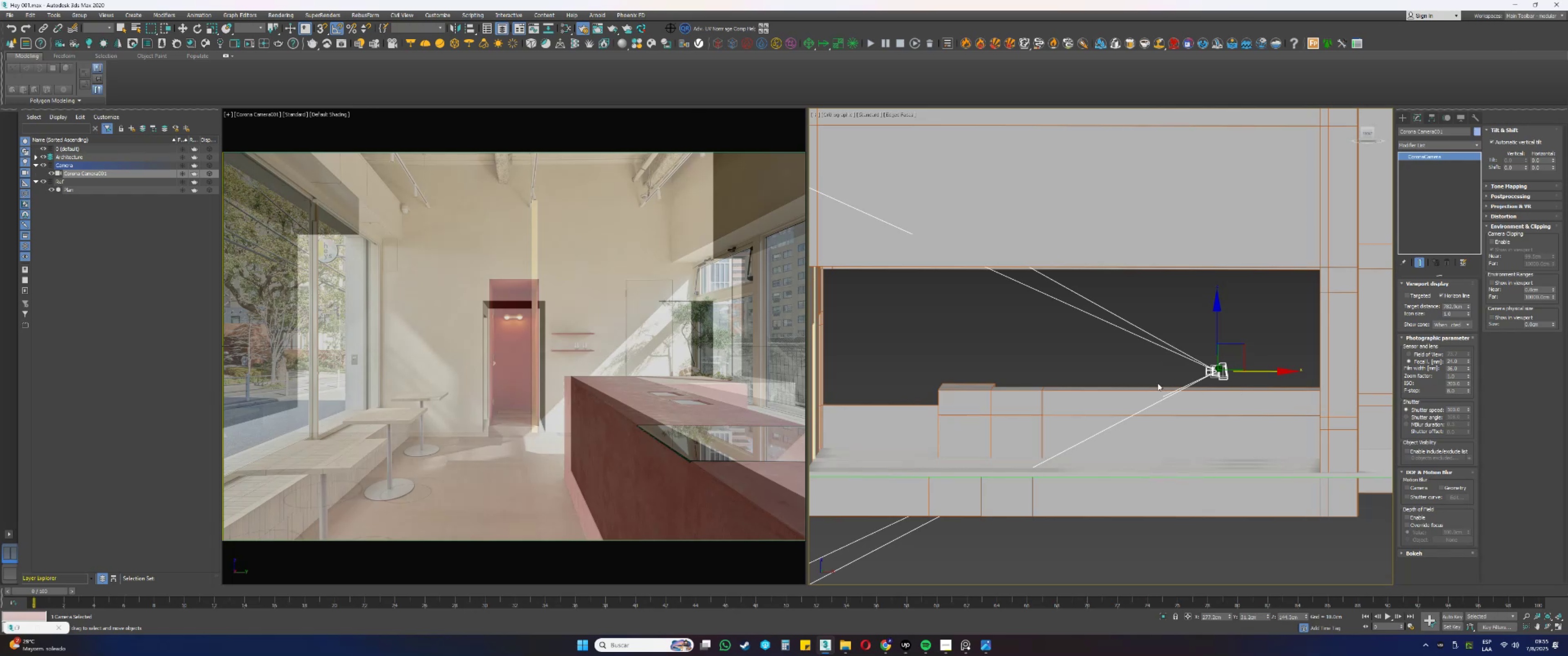 
wait(6.72)
 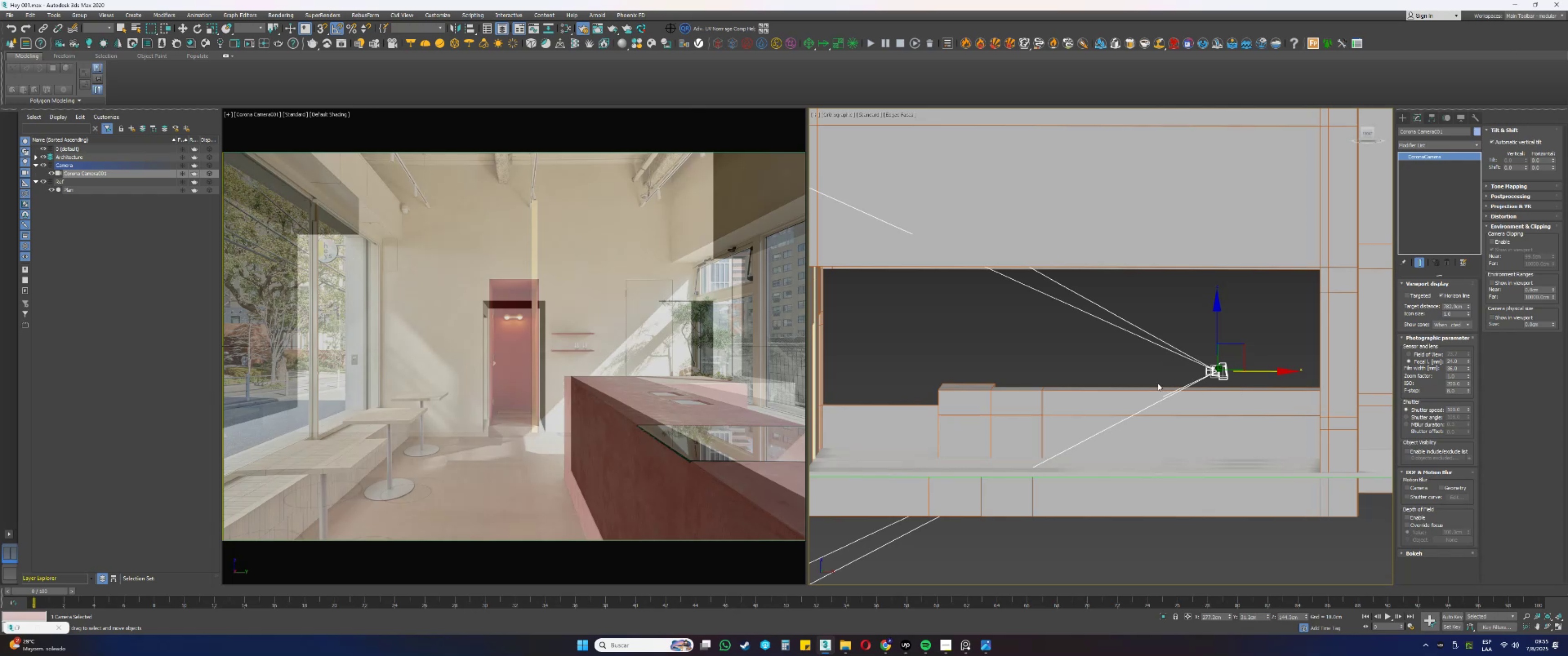 
hold_key(key=AltLeft, duration=0.41)
 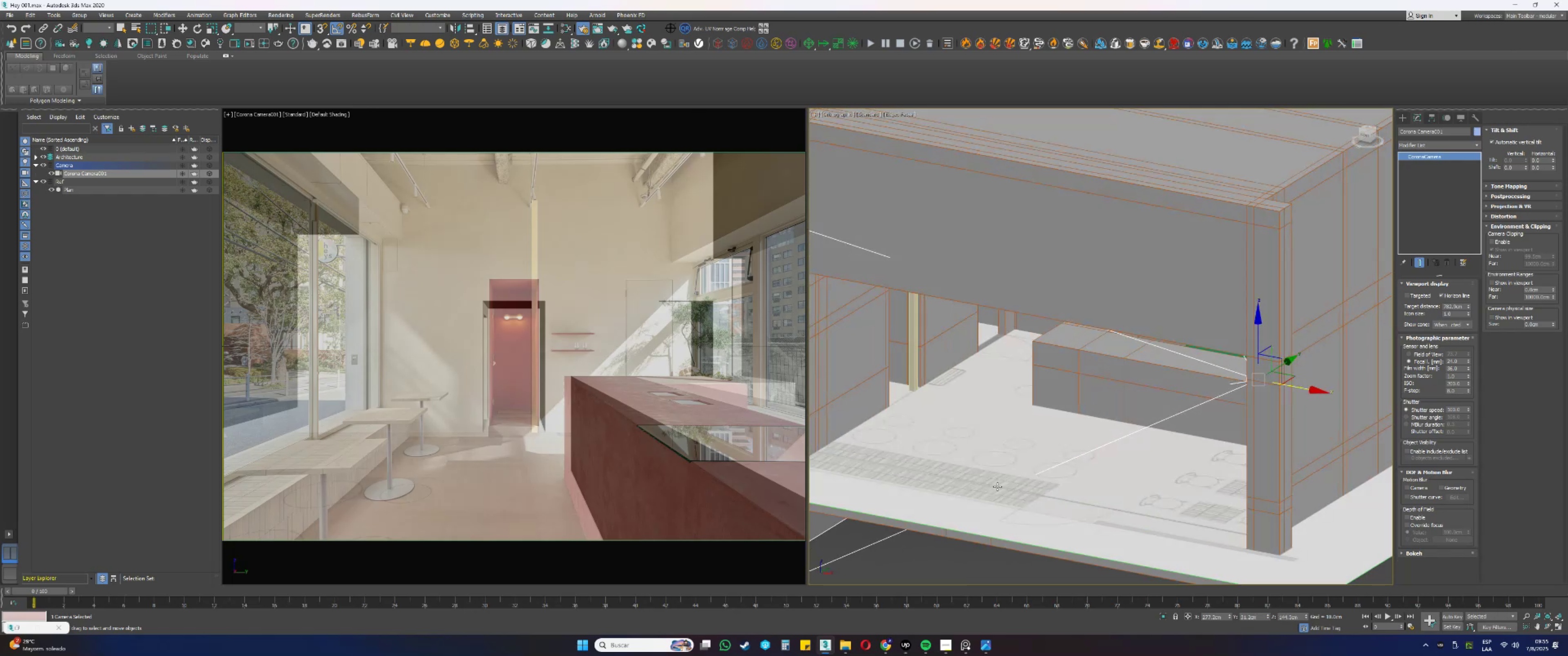 
scroll: coordinate [1029, 420], scroll_direction: down, amount: 2.0
 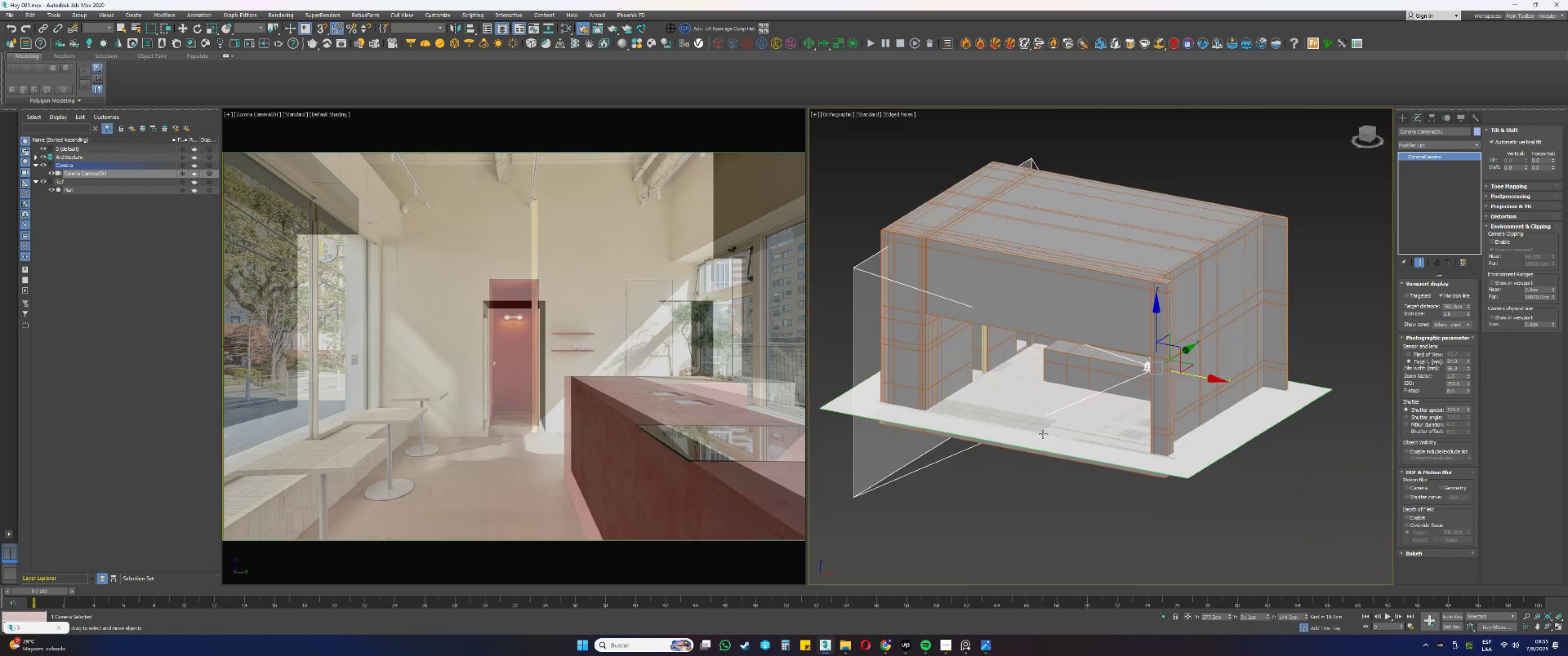 
key(Alt+AltLeft)
 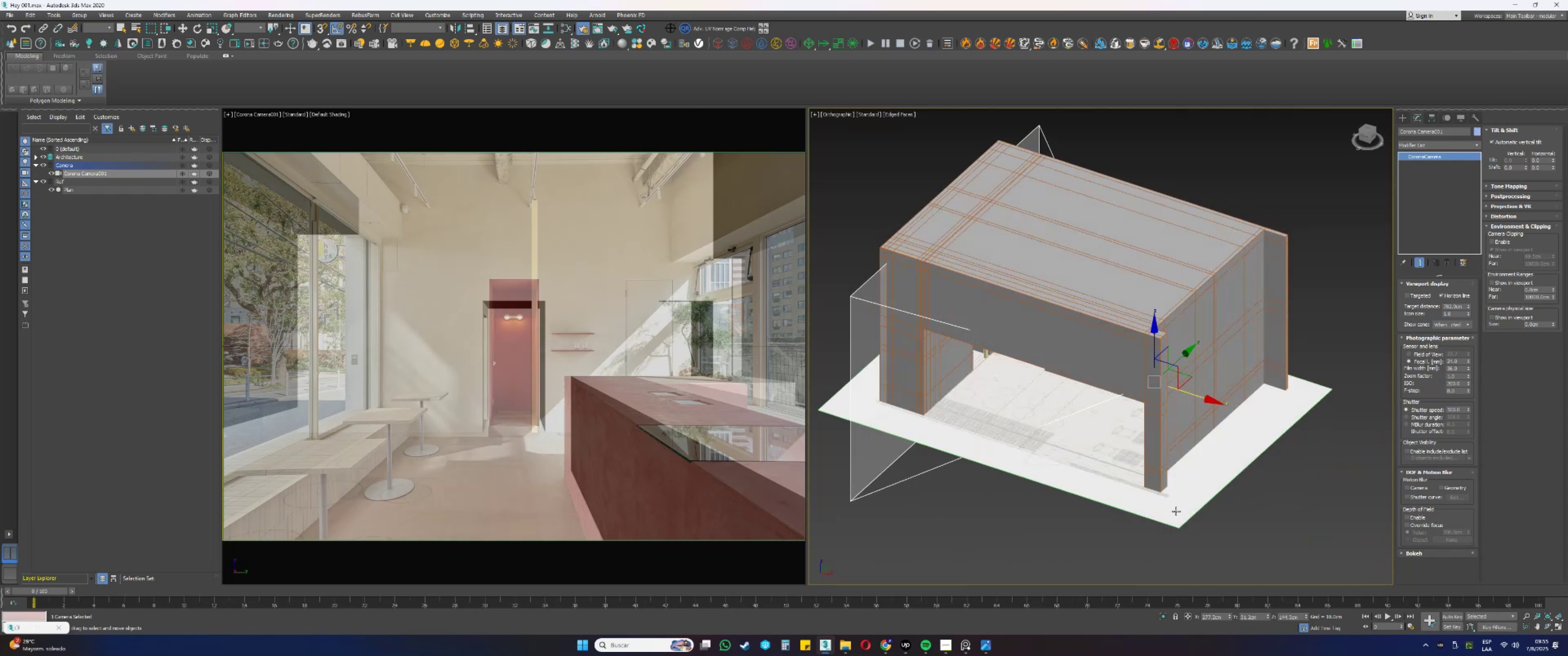 
left_click([1176, 511])
 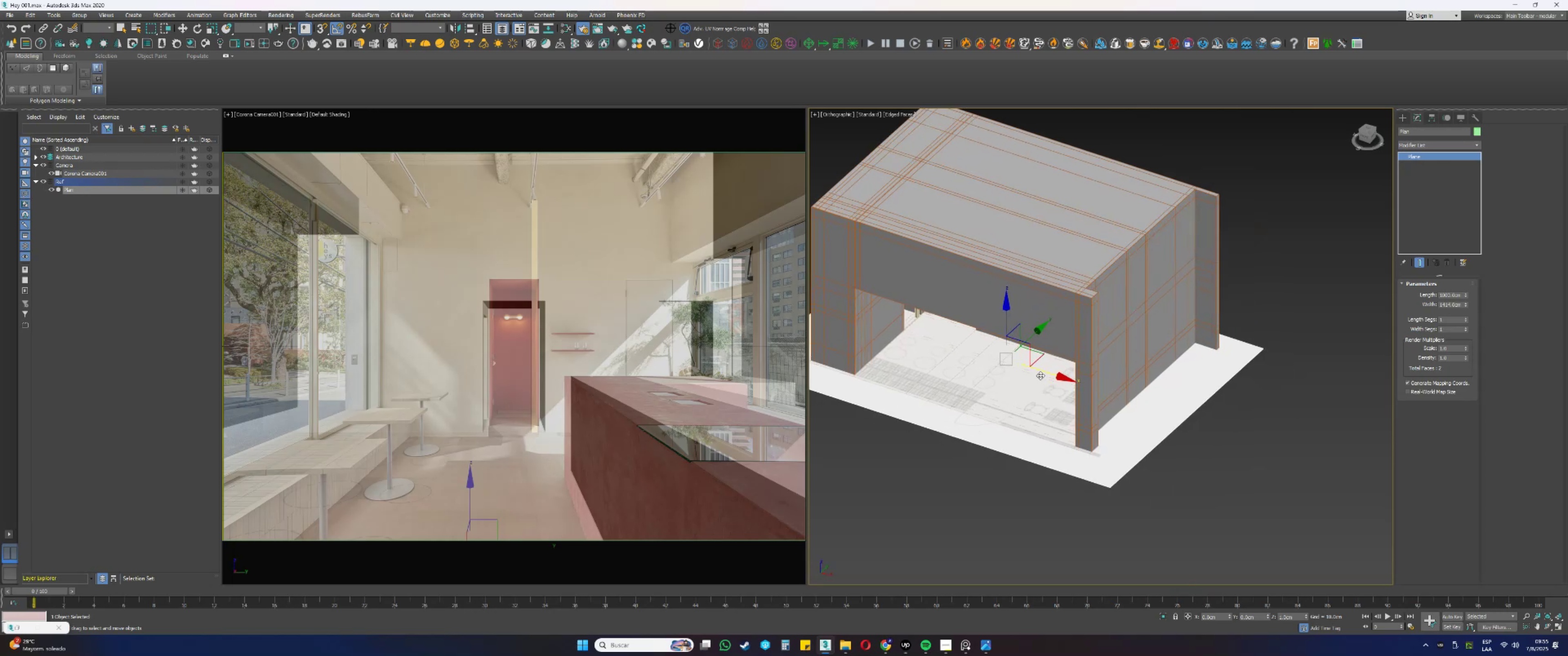 
left_click_drag(start_coordinate=[1039, 371], to_coordinate=[1225, 434])
 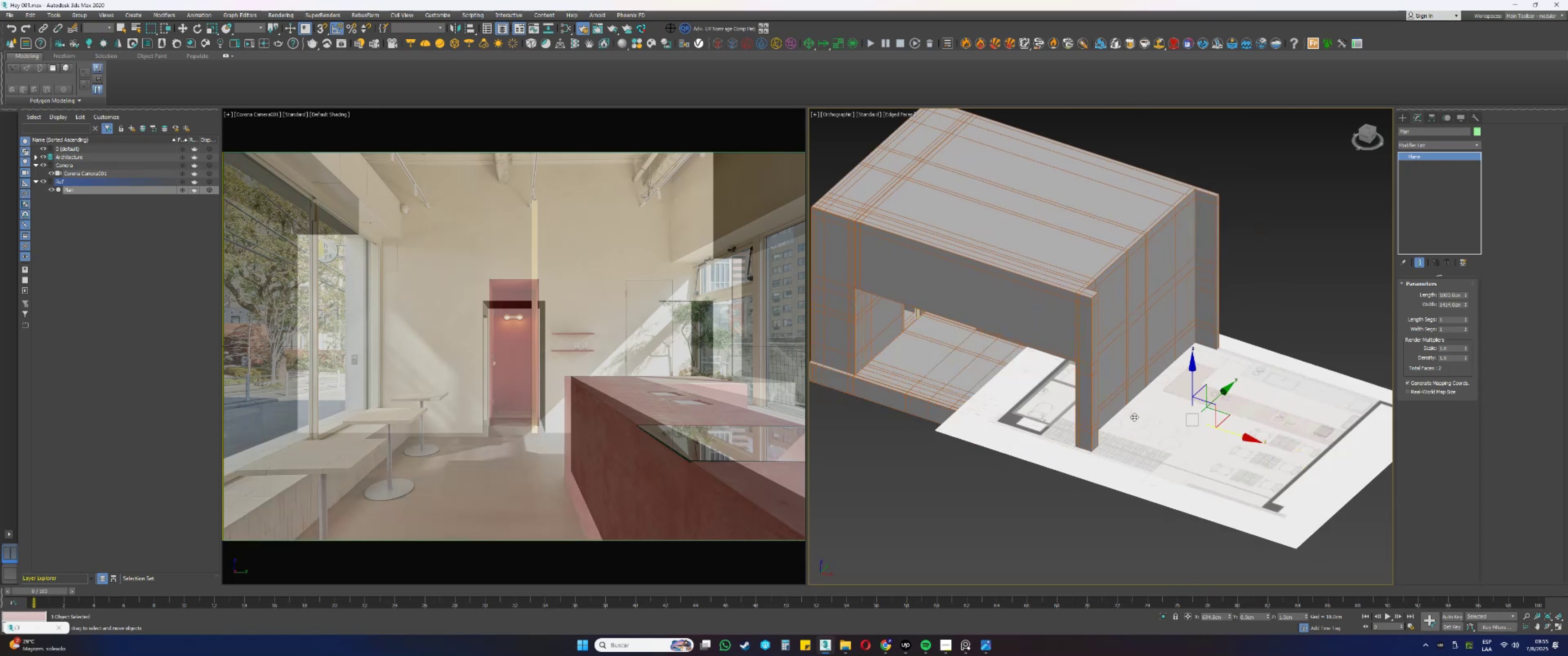 
key(Control+ControlLeft)
 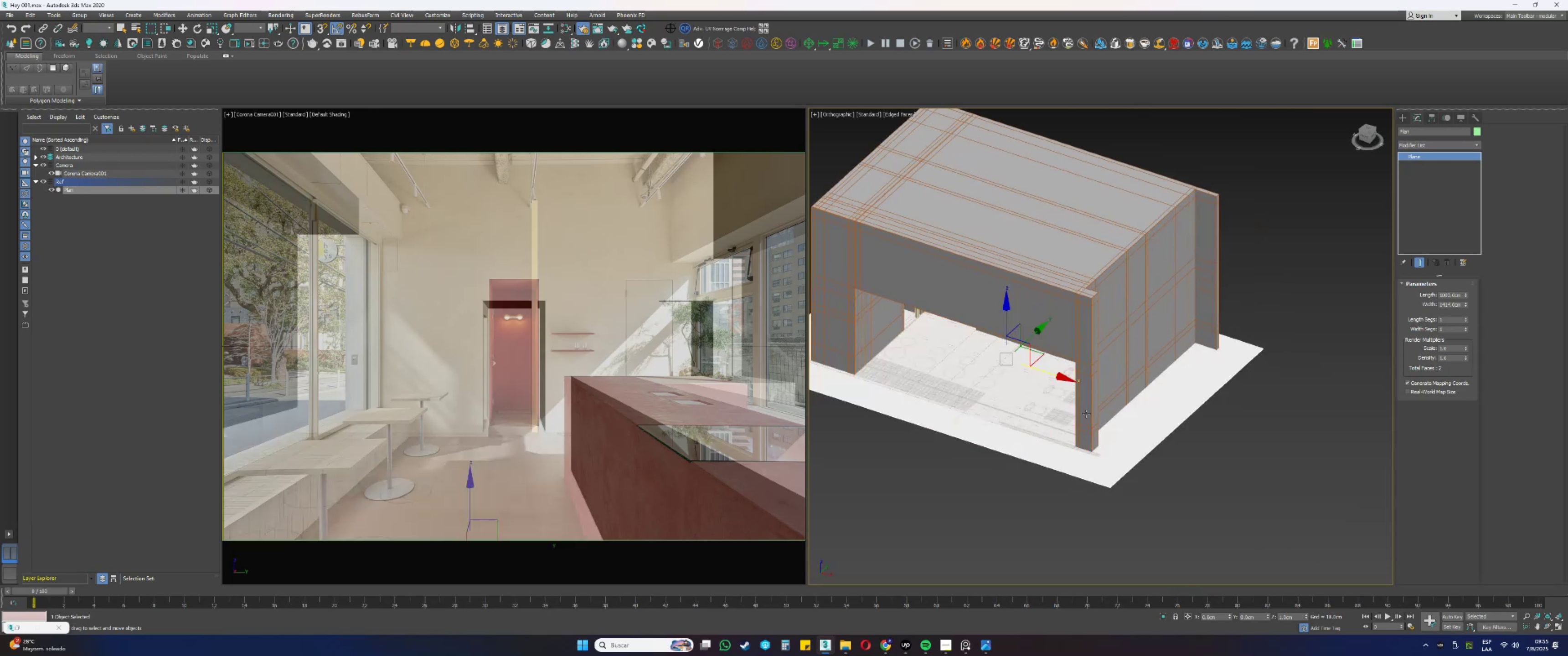 
hold_key(key=Z, duration=7.77)
 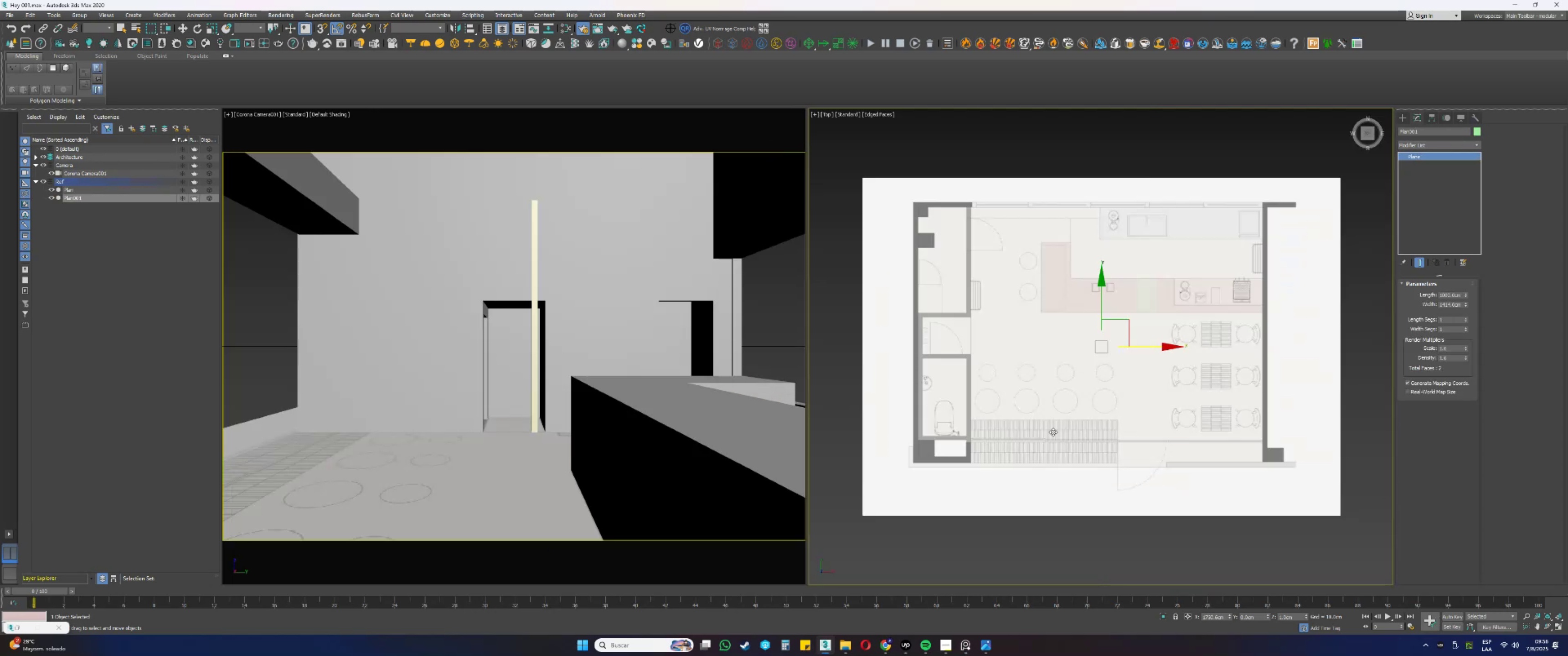 
scroll: coordinate [1050, 404], scroll_direction: down, amount: 2.0
 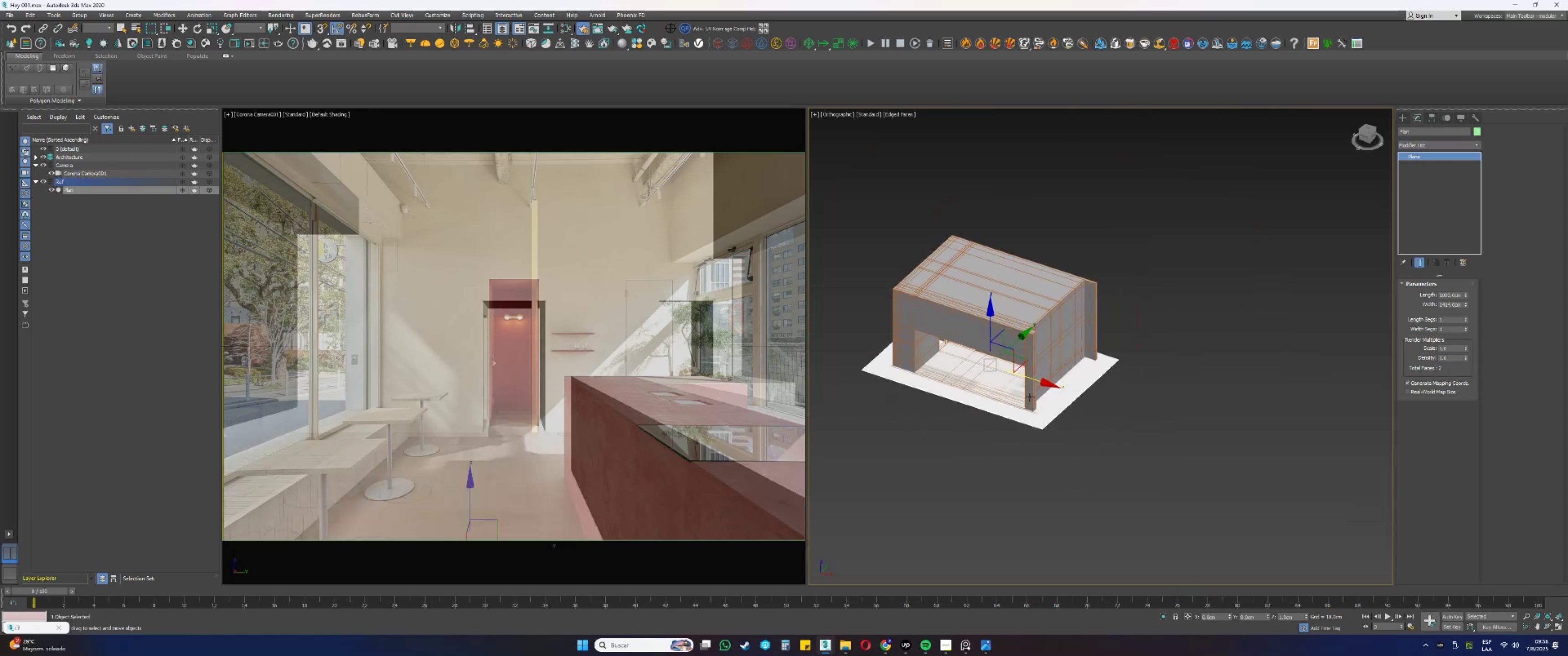 
hold_key(key=ShiftLeft, duration=0.63)
left_click_drag(start_coordinate=[1023, 374], to_coordinate=[1258, 432])
 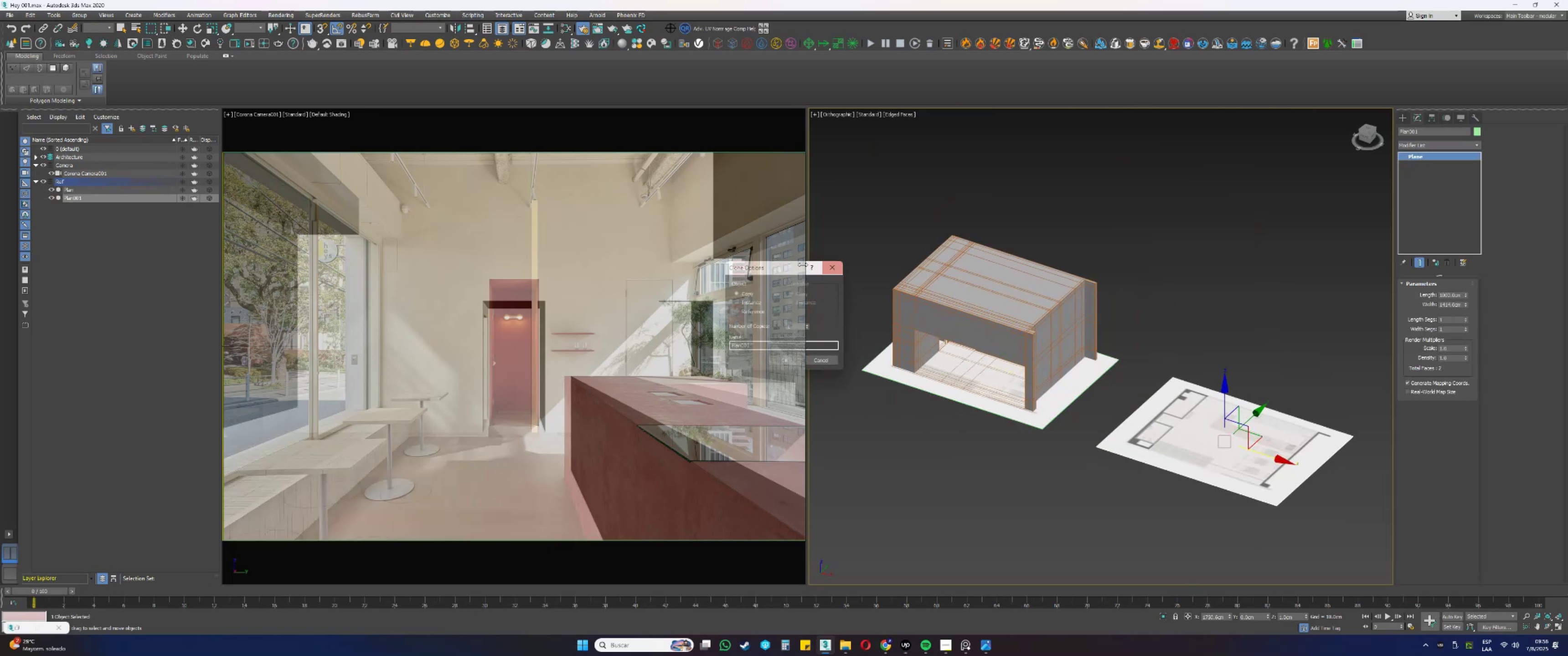 
left_click([774, 156])
 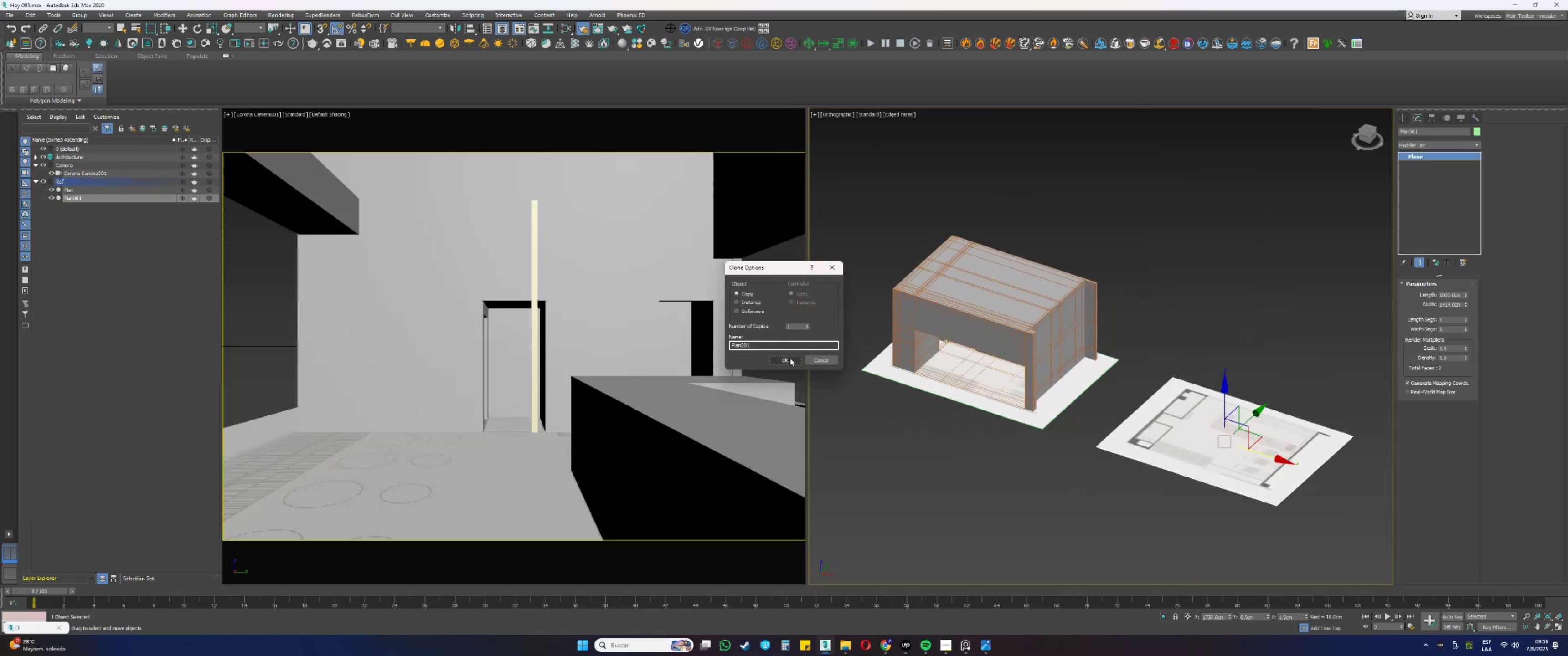 
left_click([788, 359])
 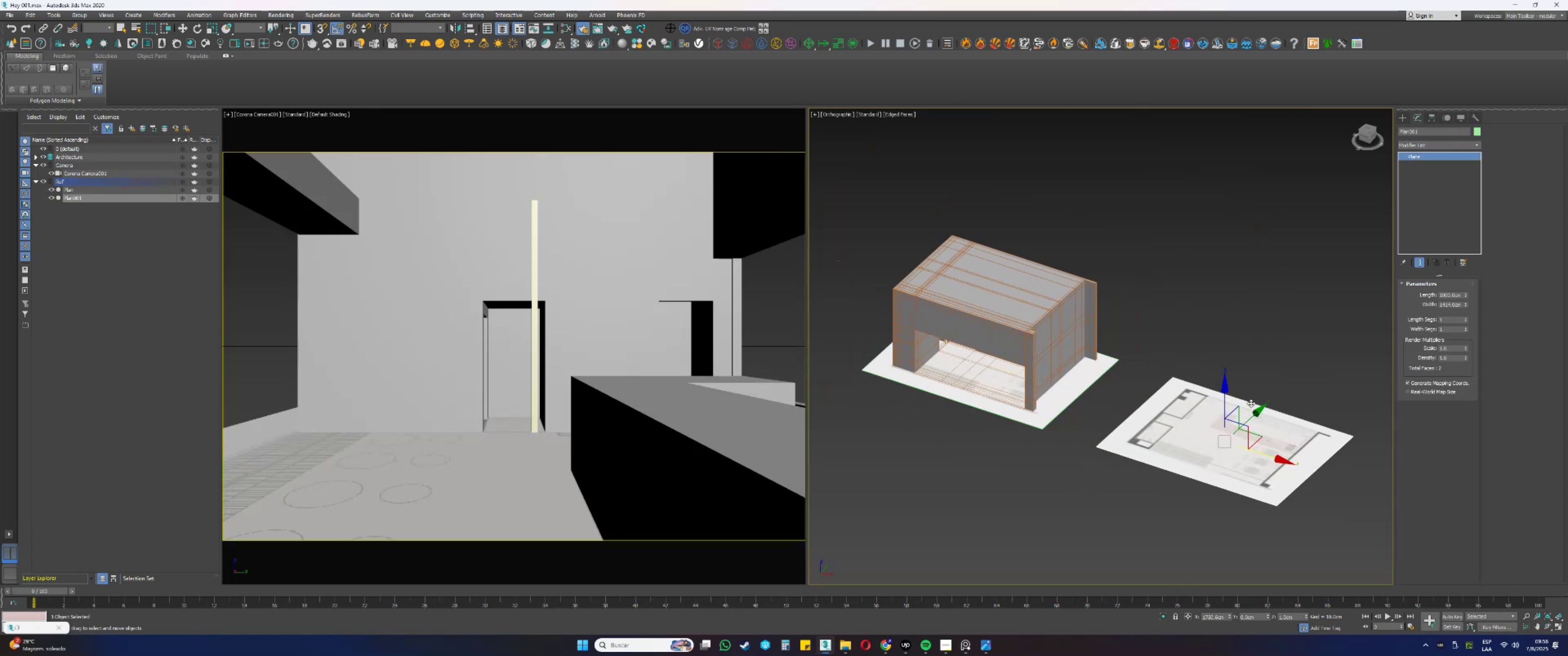 
key(Alt+AltLeft)
 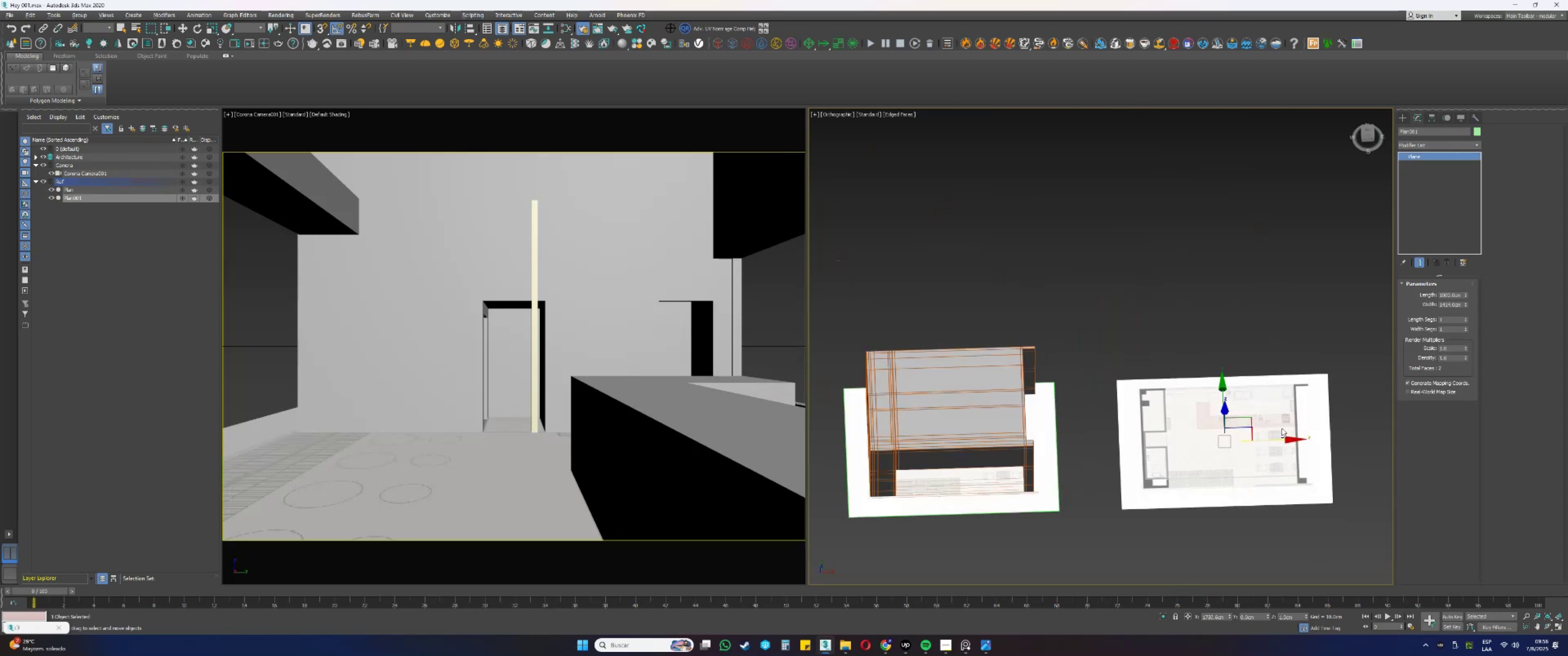 
scroll: coordinate [1209, 471], scroll_direction: up, amount: 4.0
 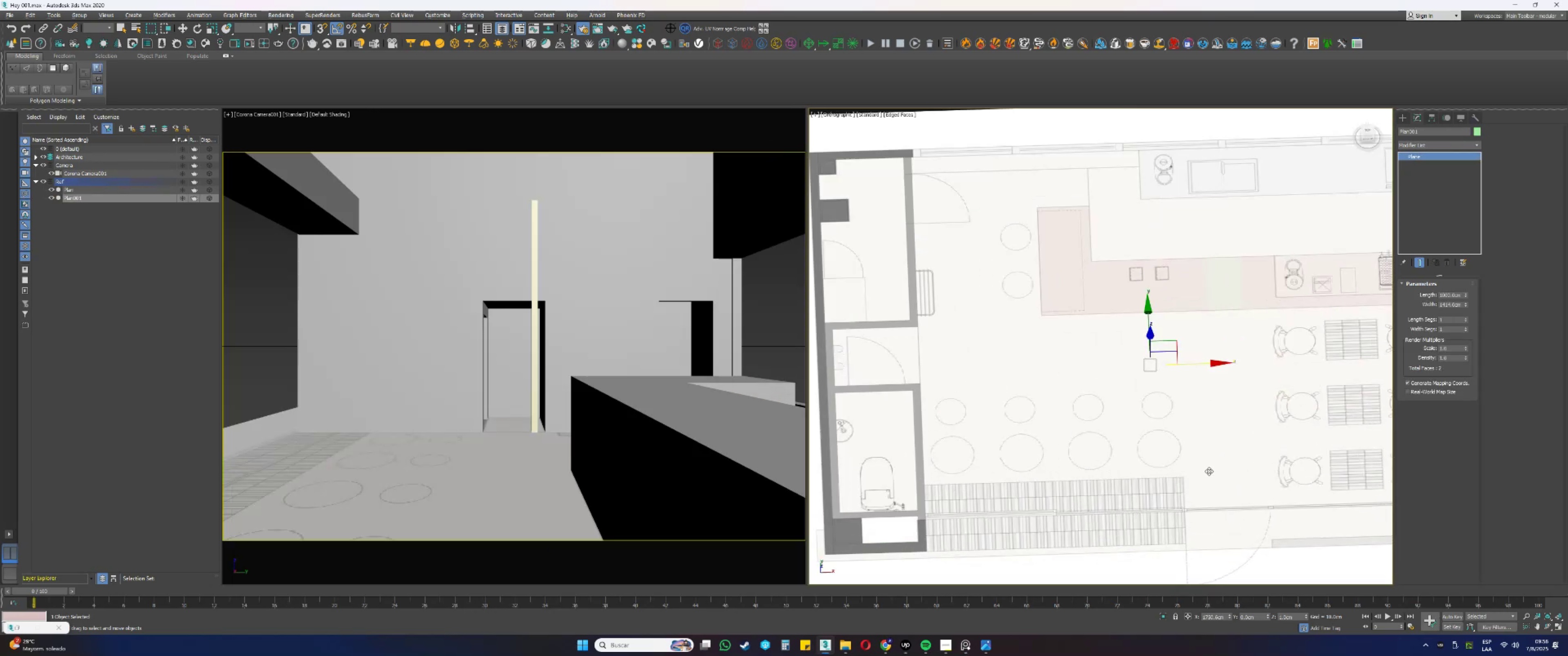 
hold_key(key=AltLeft, duration=0.33)
 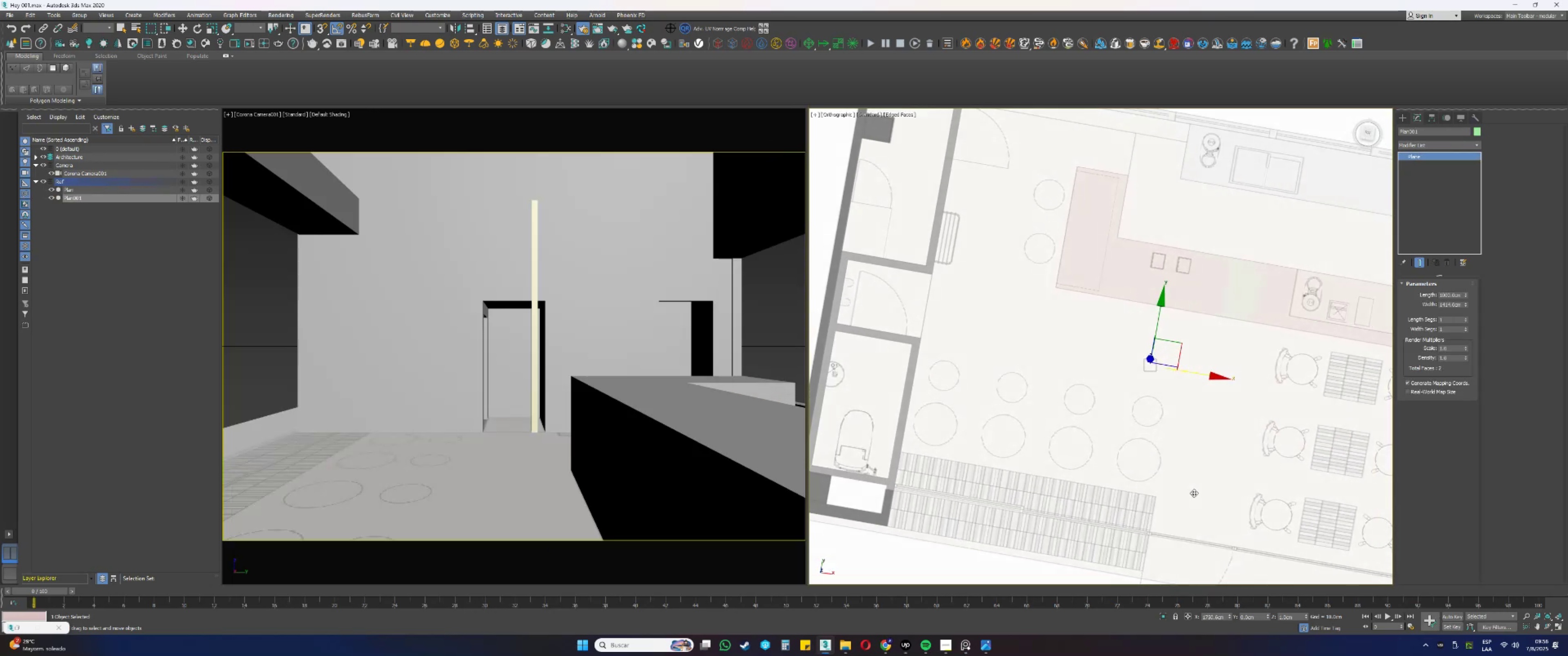 
key(T)
 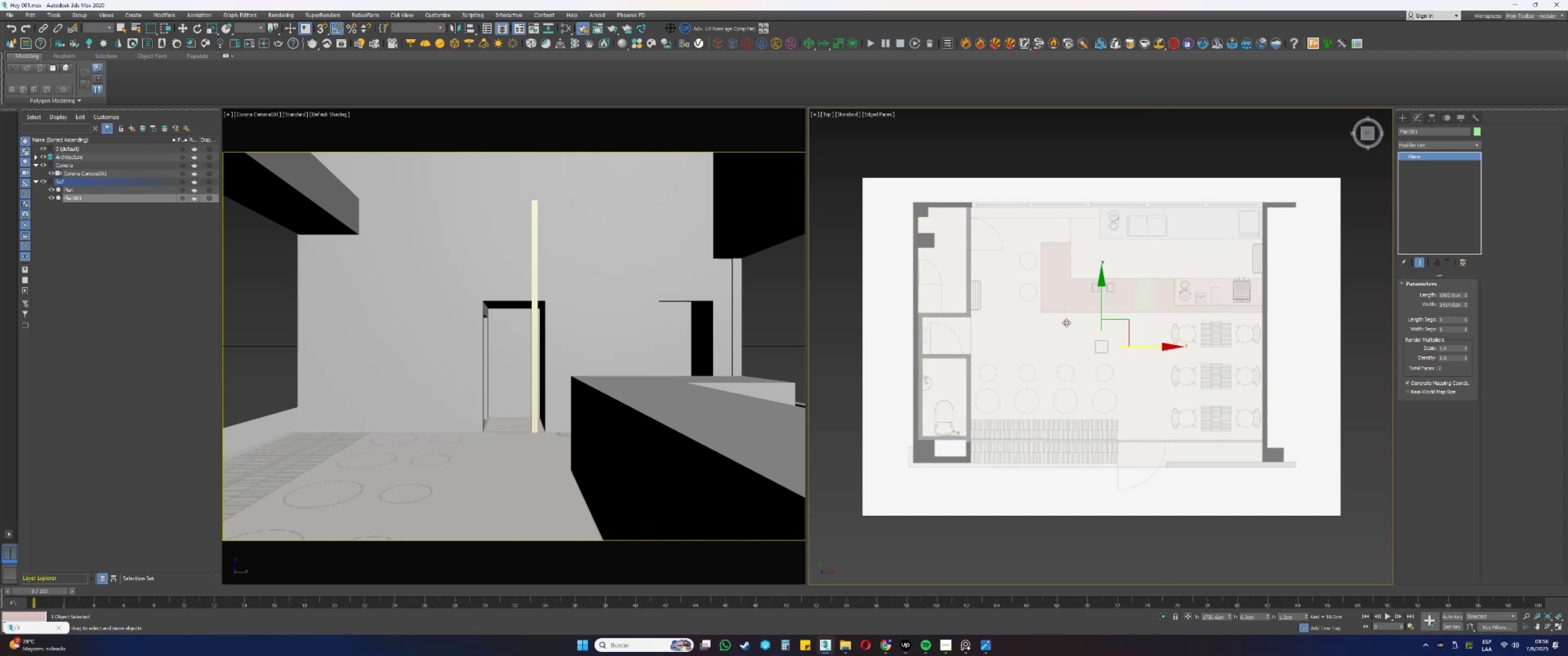 
scroll: coordinate [1203, 328], scroll_direction: up, amount: 4.0
 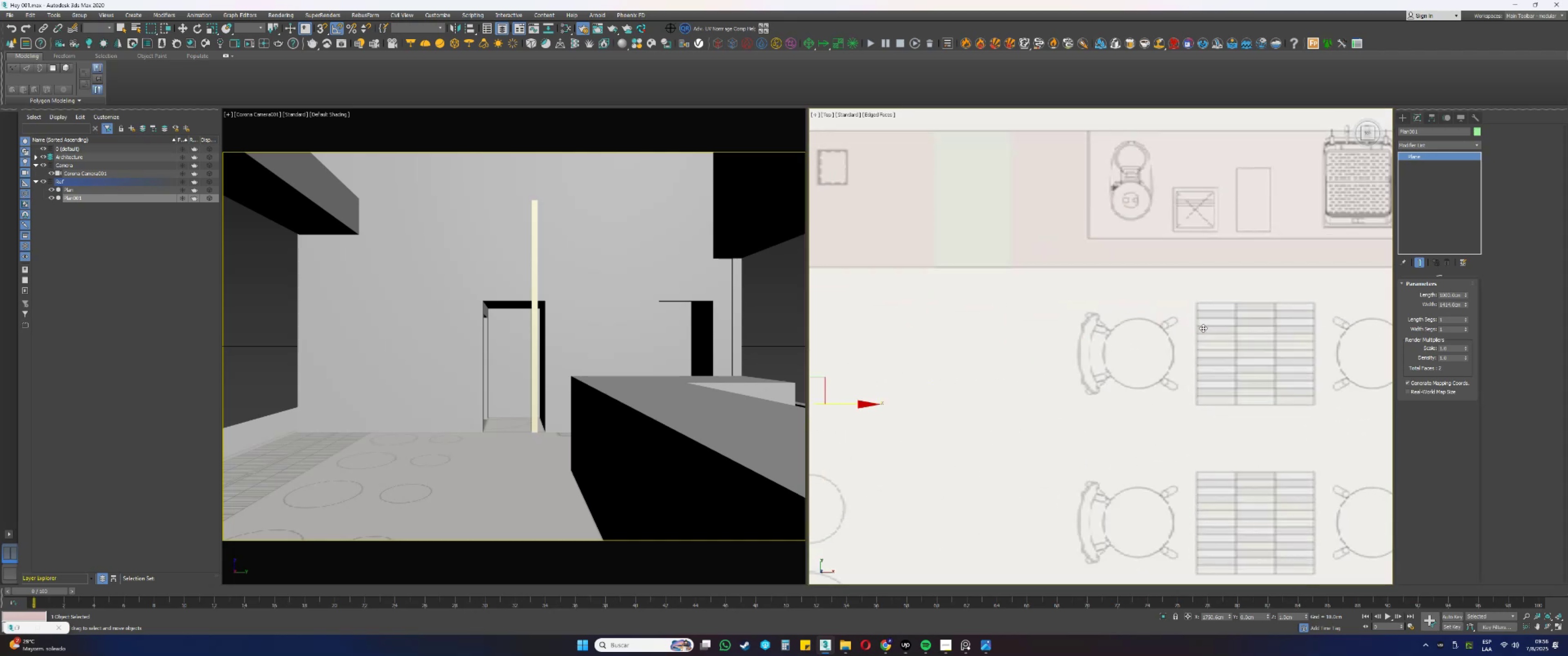 
scroll: coordinate [1098, 331], scroll_direction: down, amount: 3.0
 